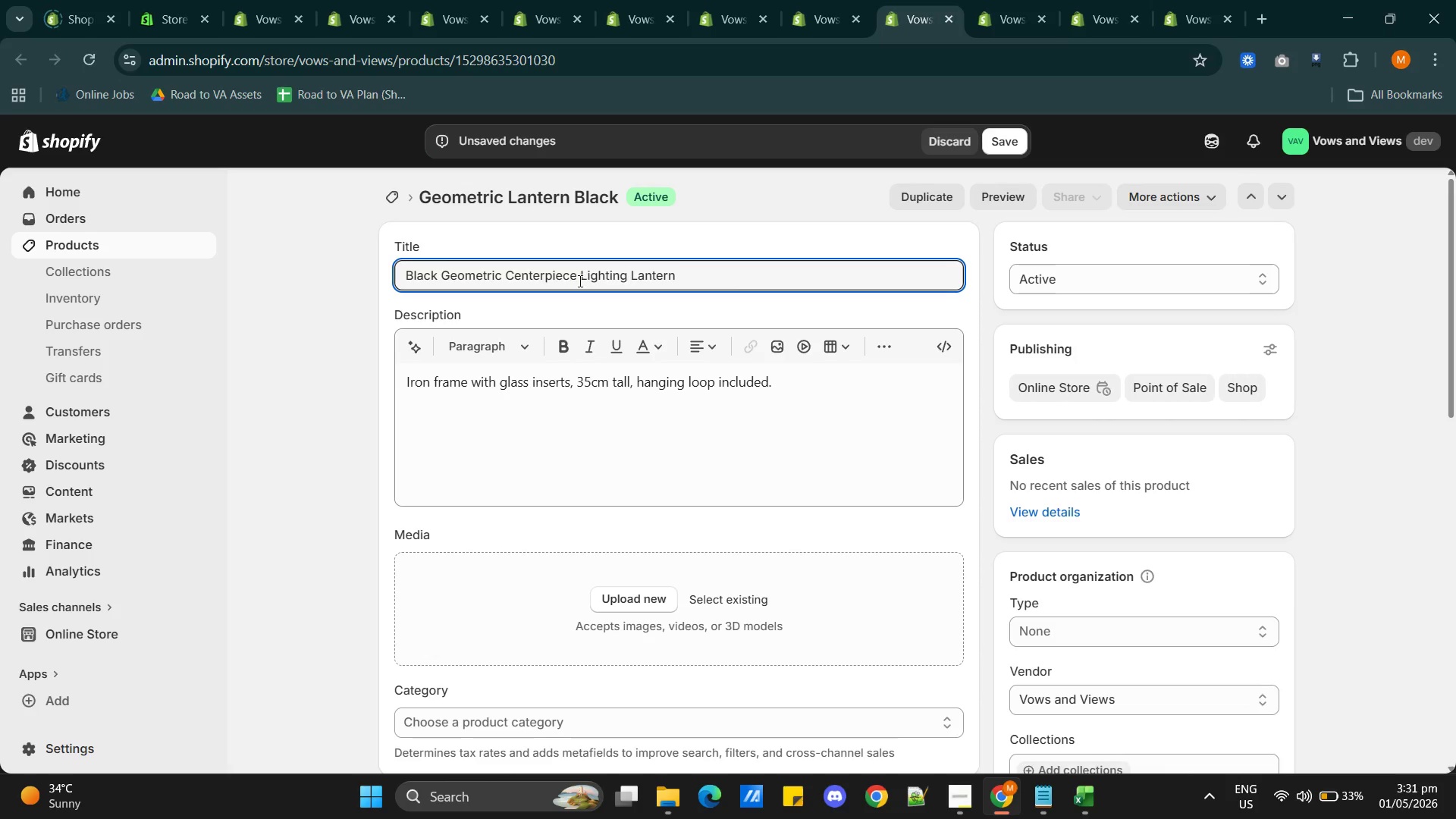 
left_click([986, 135])
 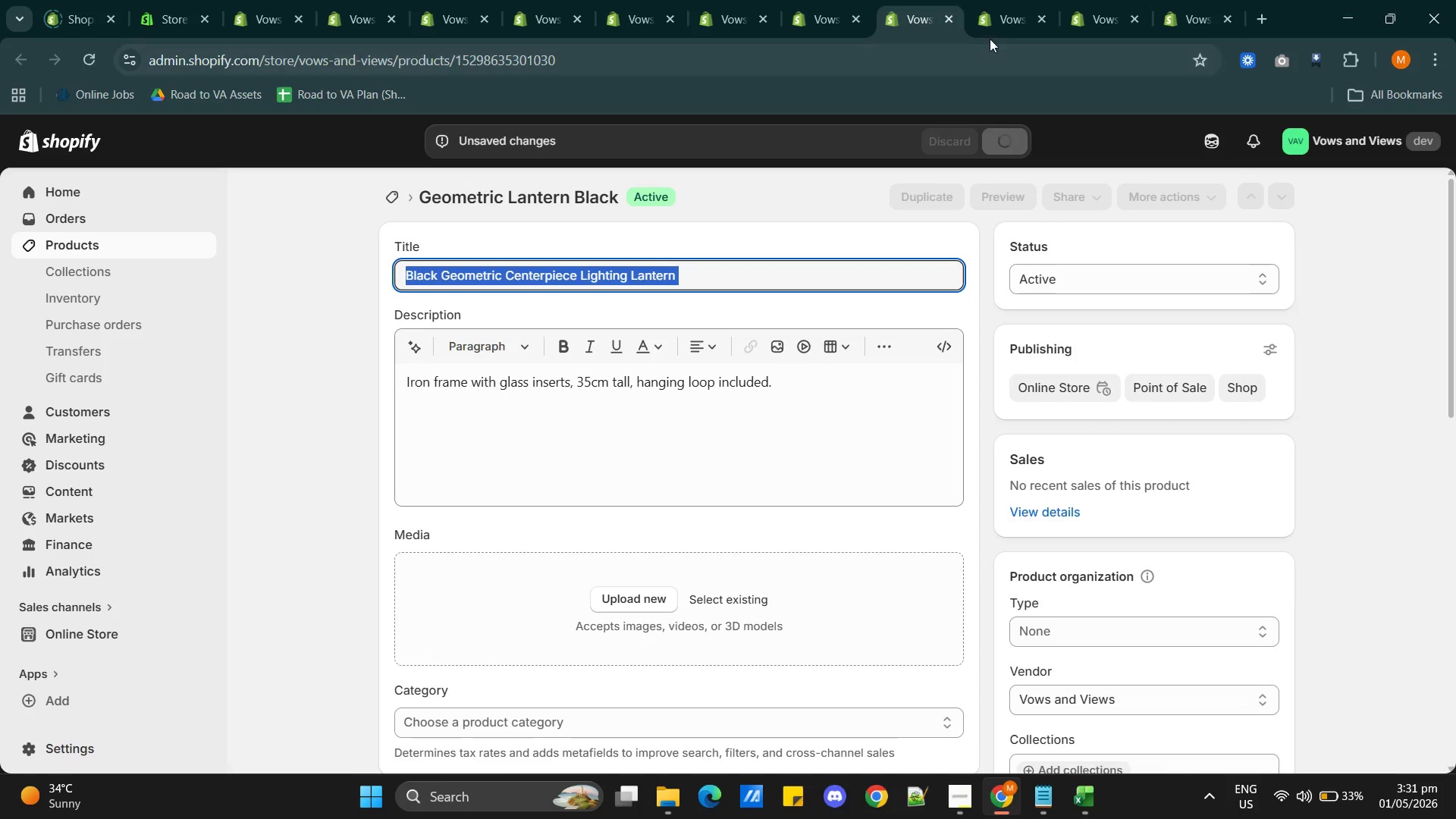 
left_click([1007, 21])
 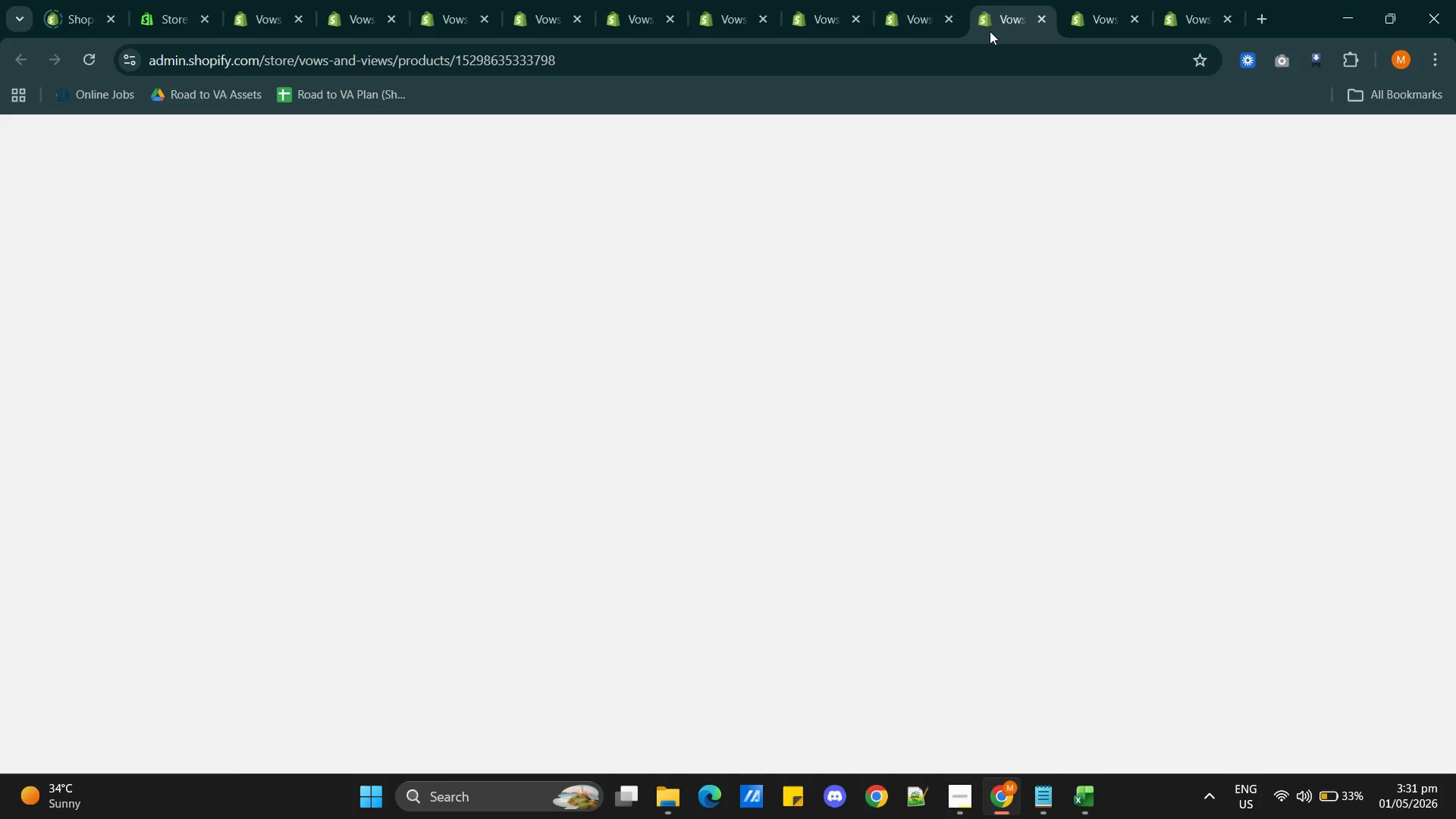 
mouse_move([930, 61])
 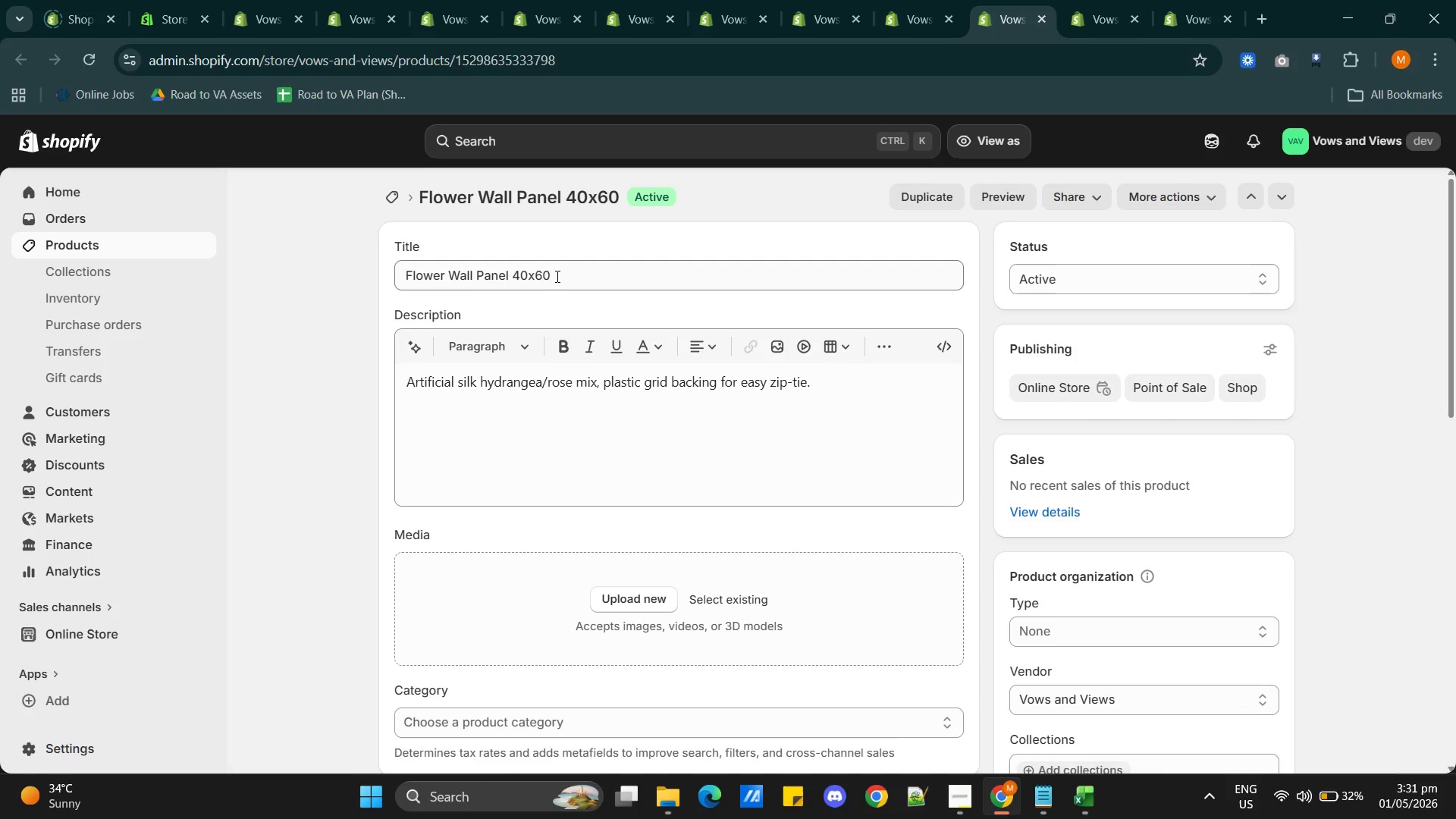 
wait(14.18)
 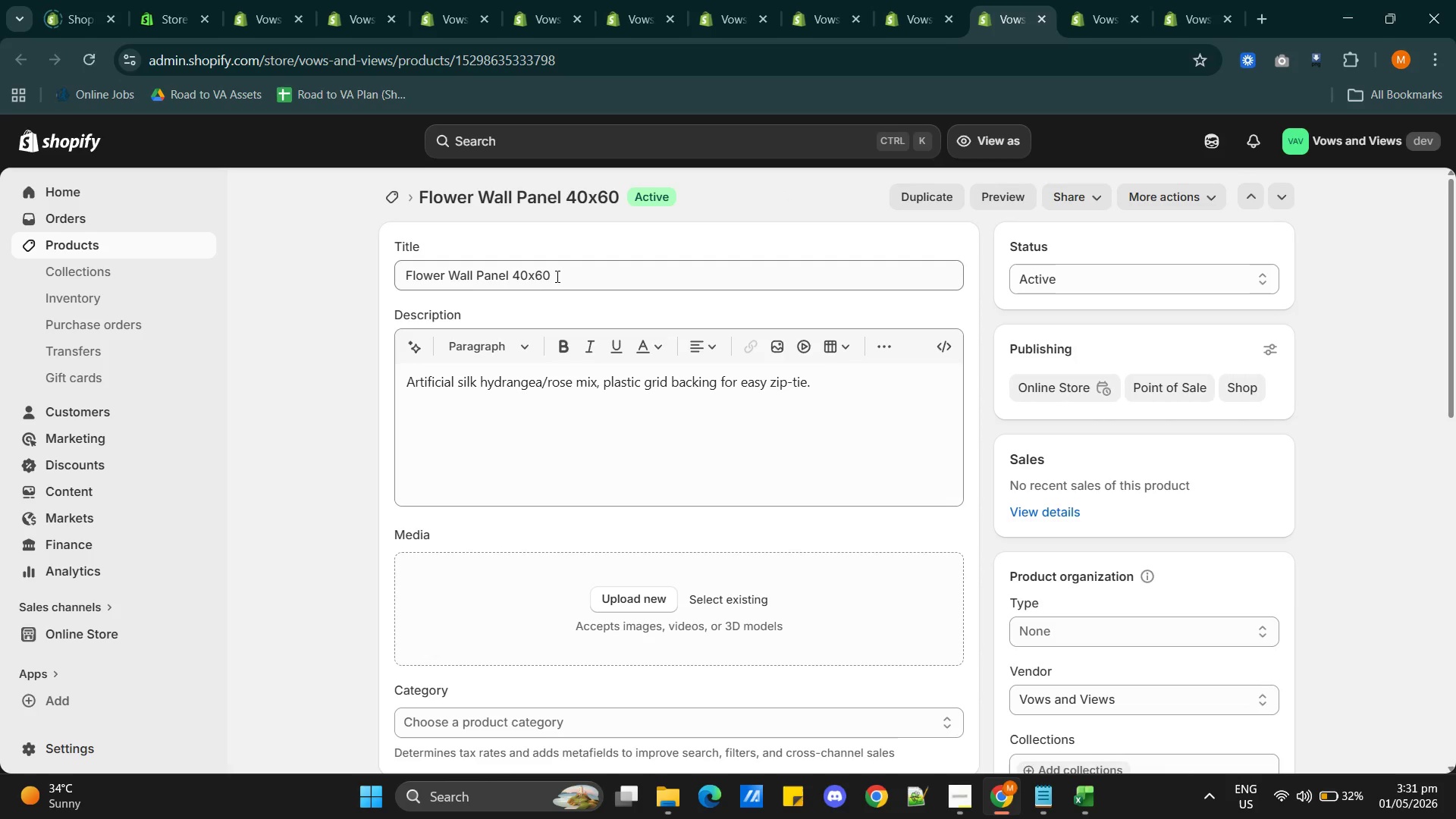 
left_click([586, 277])
 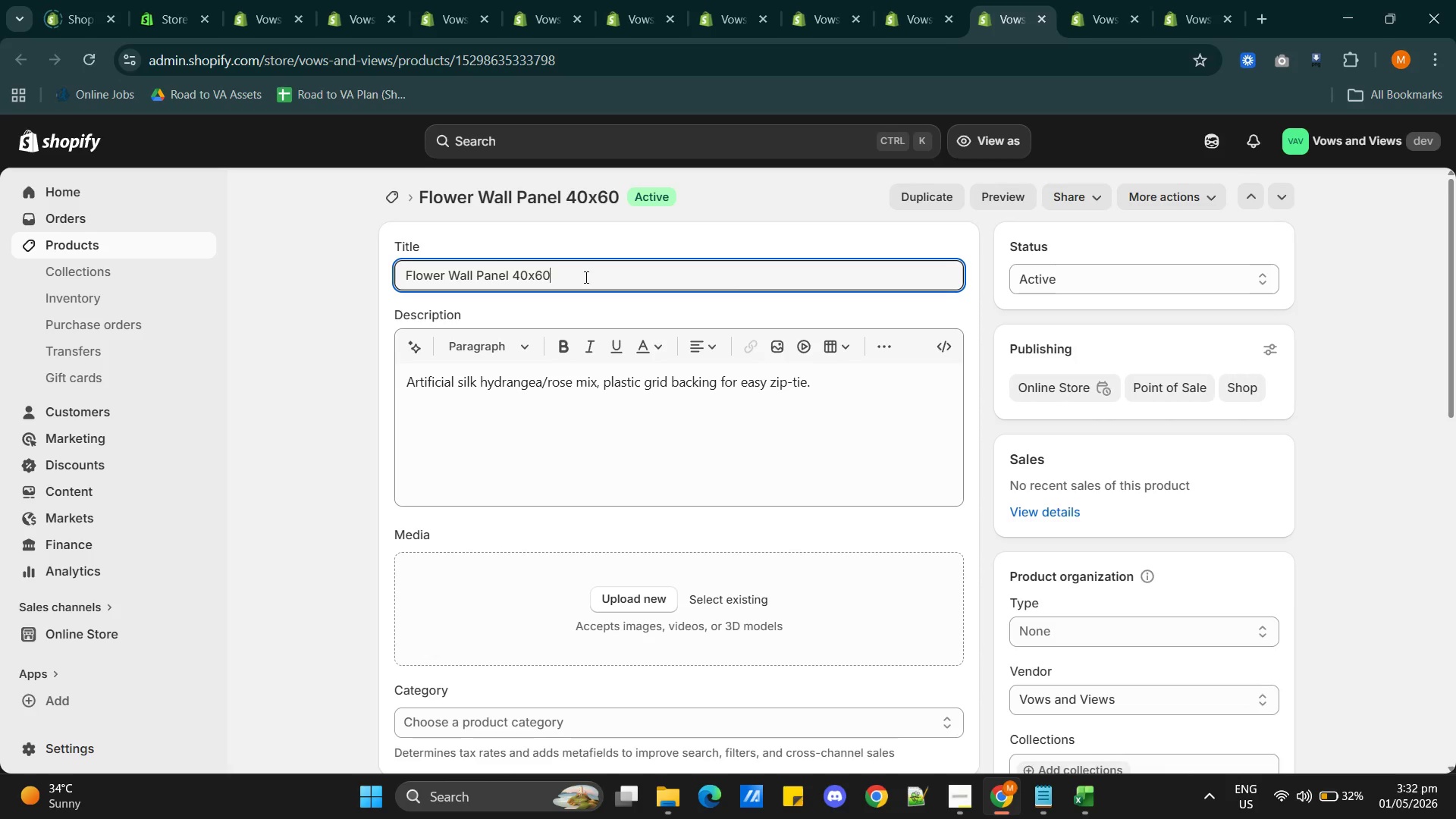 
key(Backspace)
key(Backspace)
key(Backspace)
key(Backspace)
key(Backspace)
key(Backspace)
type( Backdrop)
 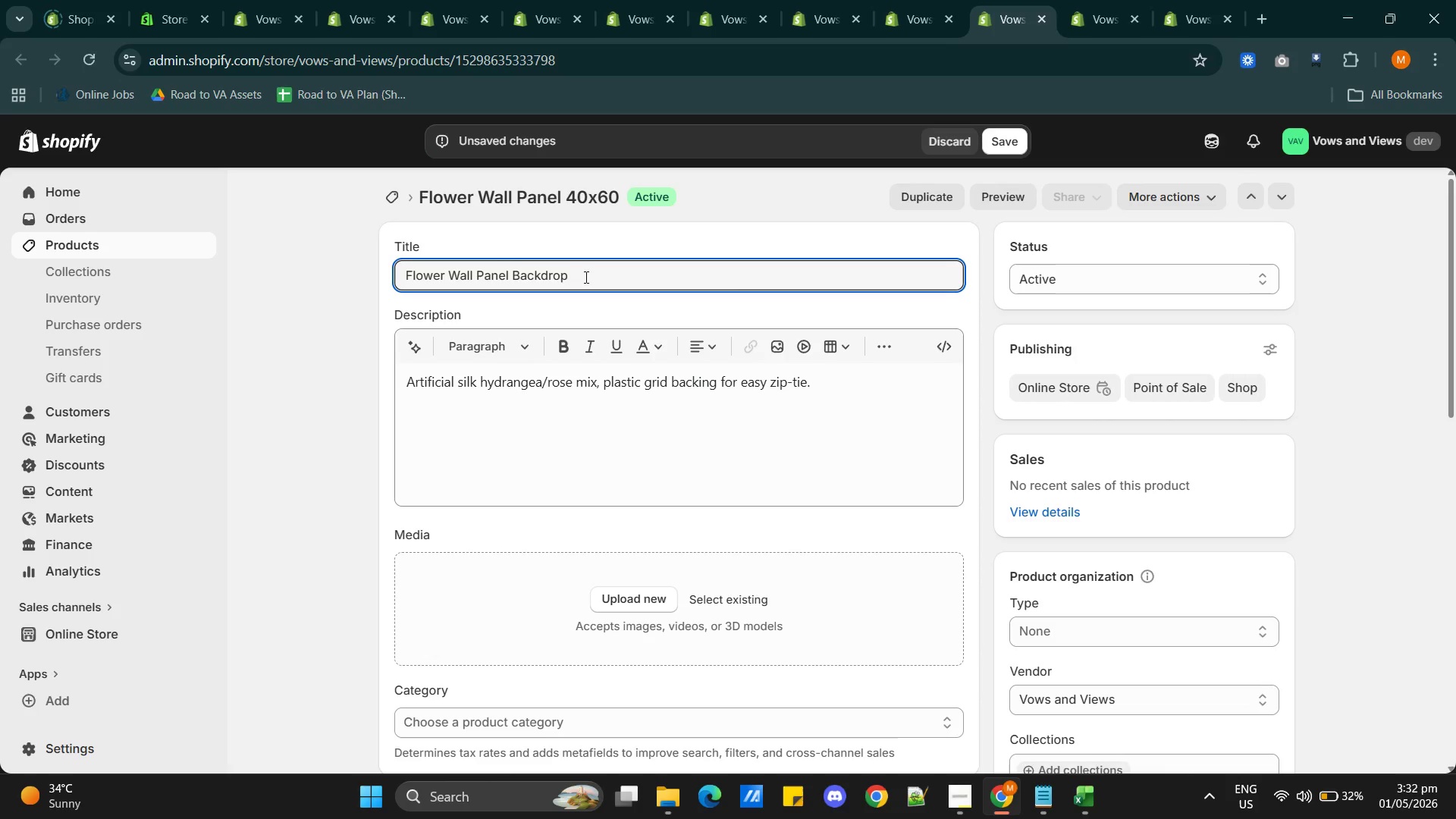 
wait(7.81)
 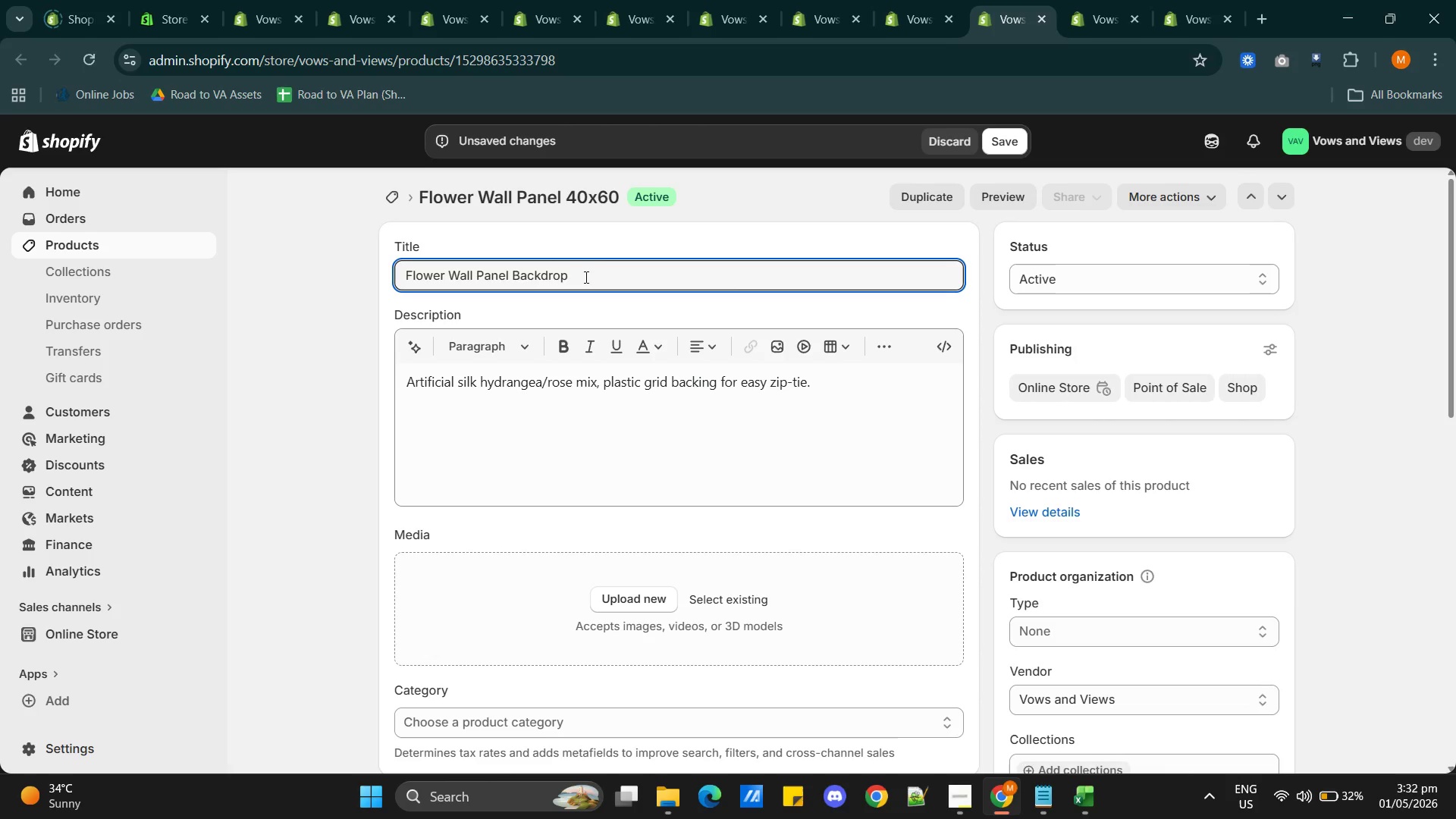 
key(ArrowRight)
 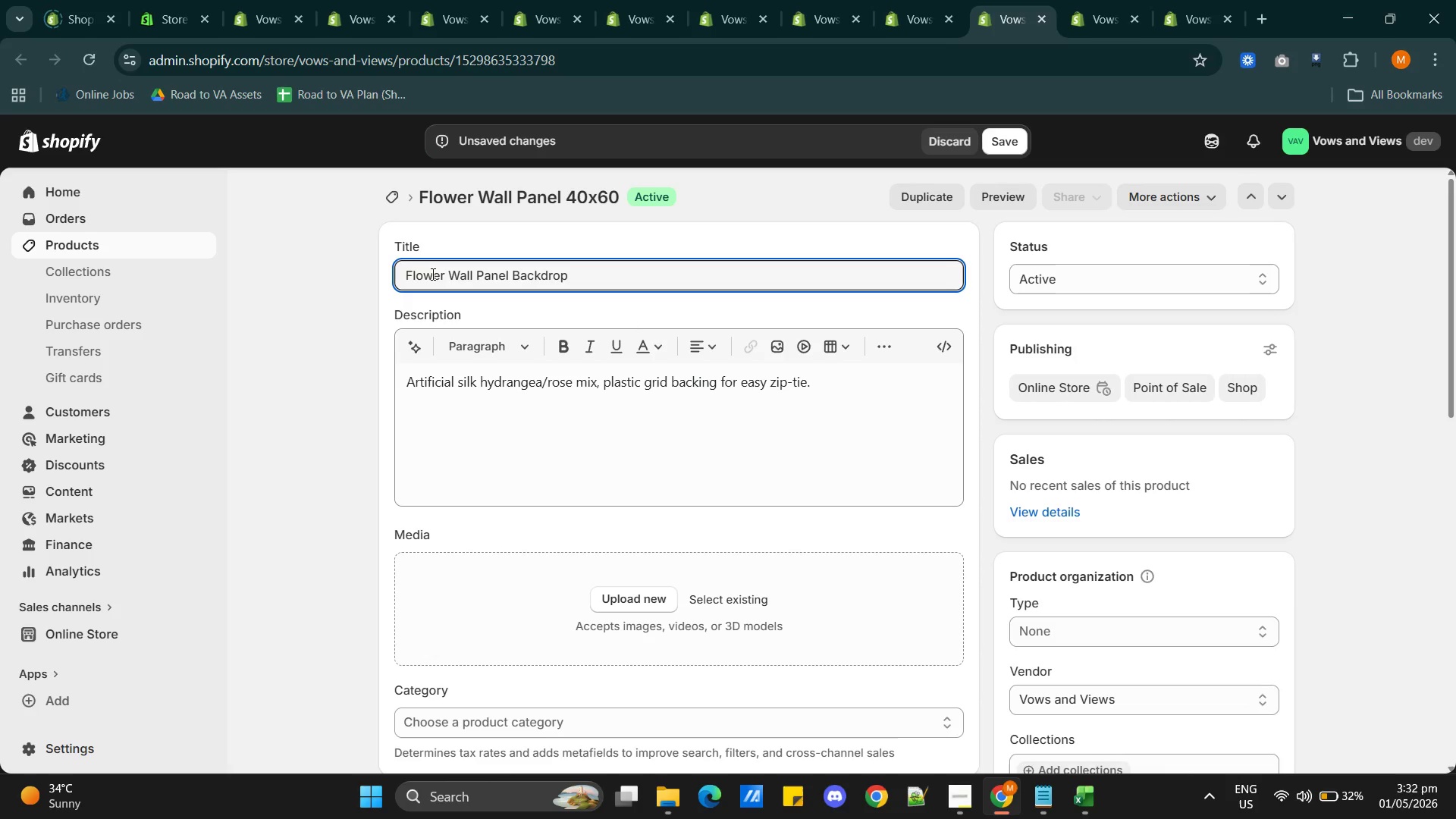 
left_click([408, 276])
 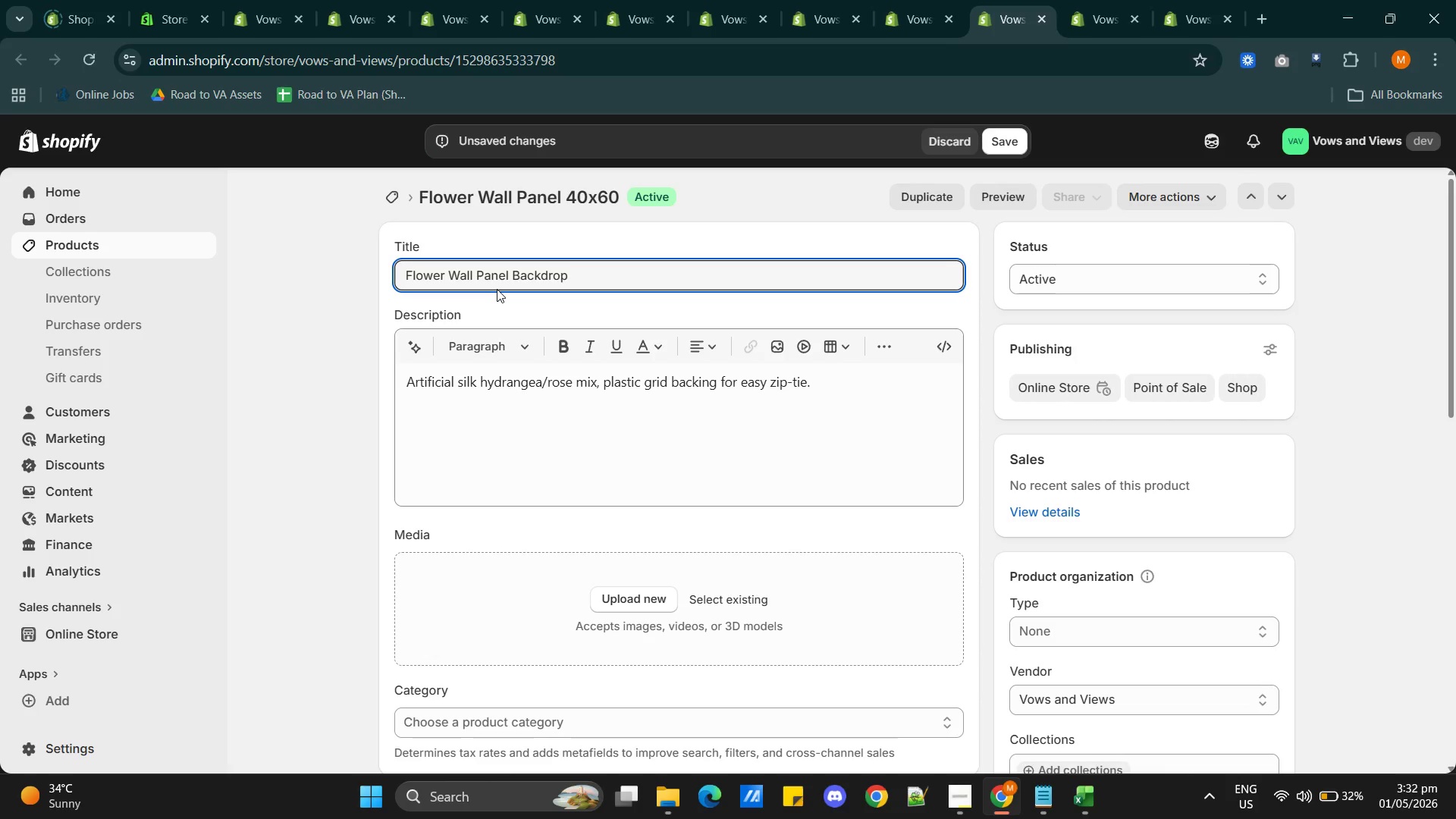 
type(Silk hydranges)
key(Backspace)
type(a)
 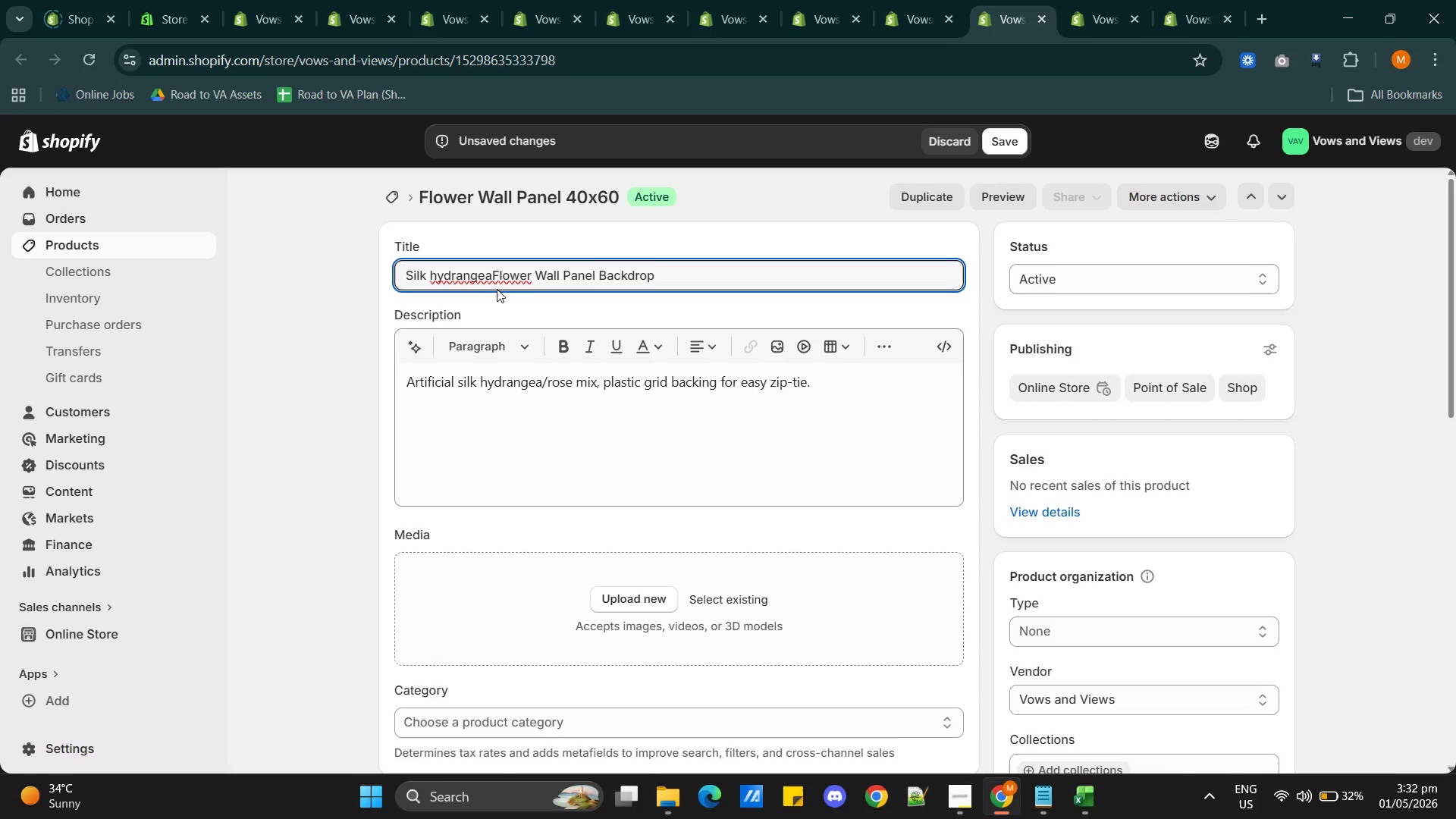 
wait(13.95)
 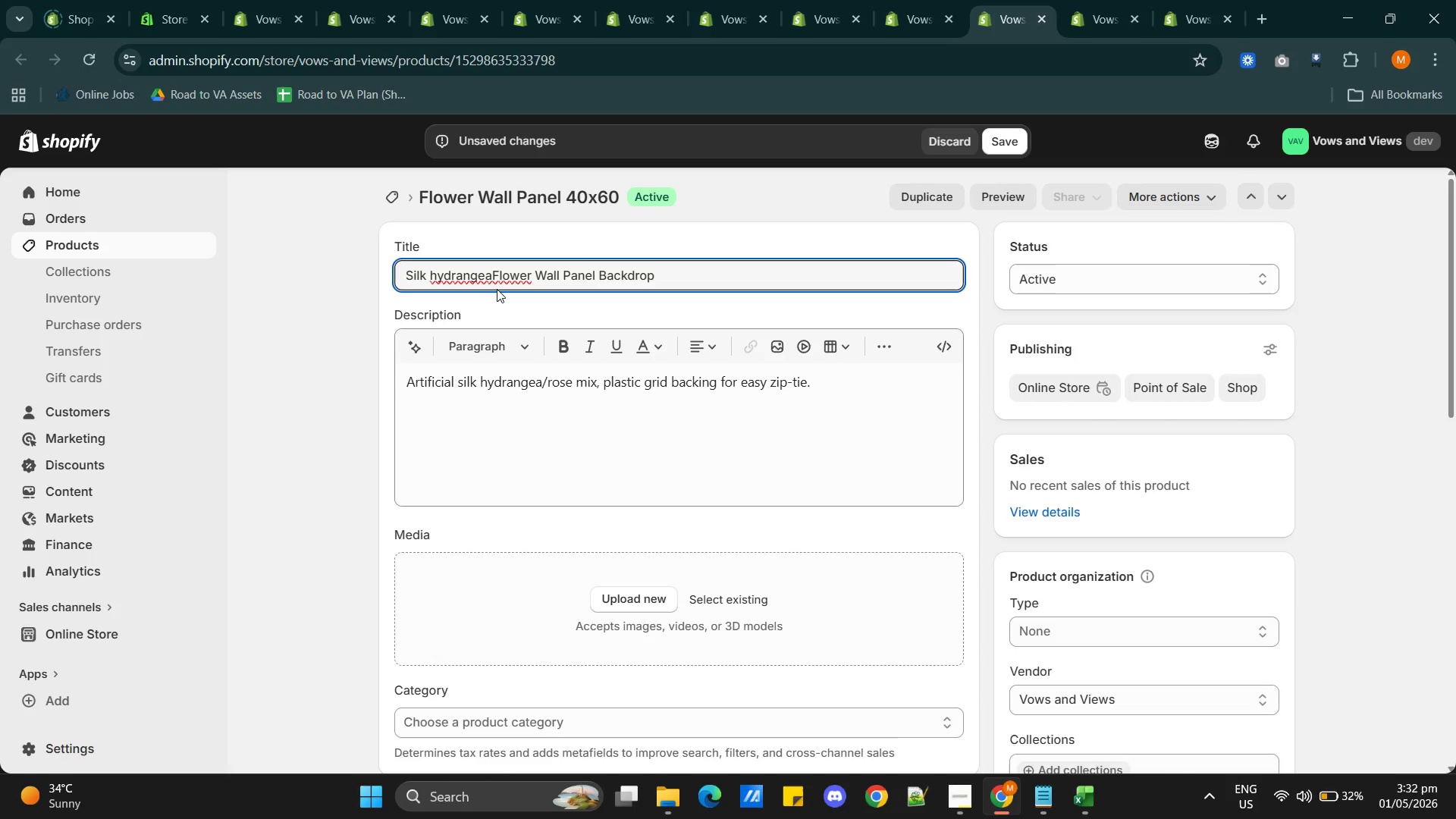 
key(Backspace)
key(Backspace)
key(Backspace)
key(Backspace)
key(Backspace)
key(Backspace)
key(Backspace)
key(Backspace)
key(Backspace)
type(Rose and Hydrangea )
 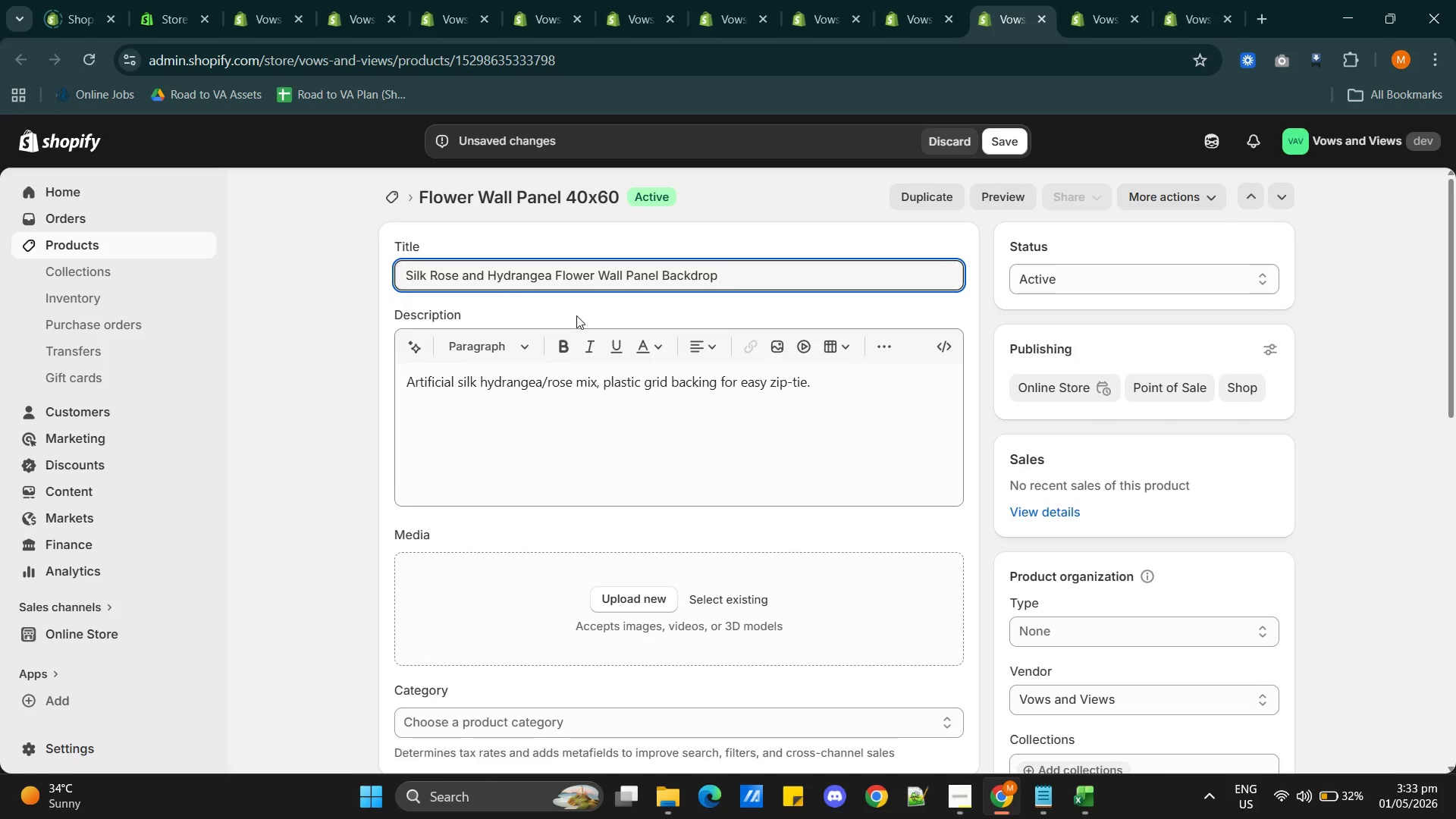 
wait(5.28)
 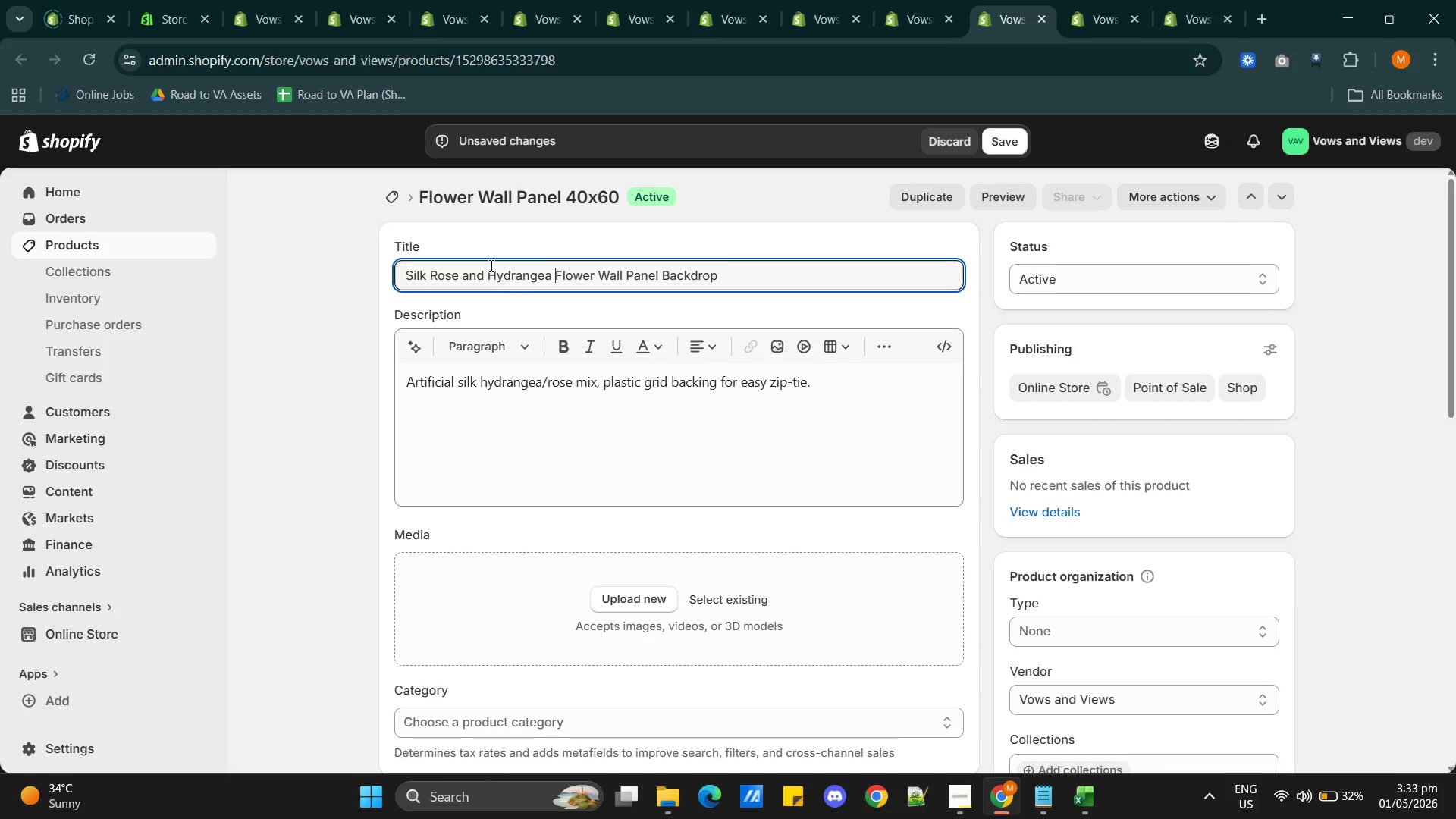 
mouse_move([852, 337])
 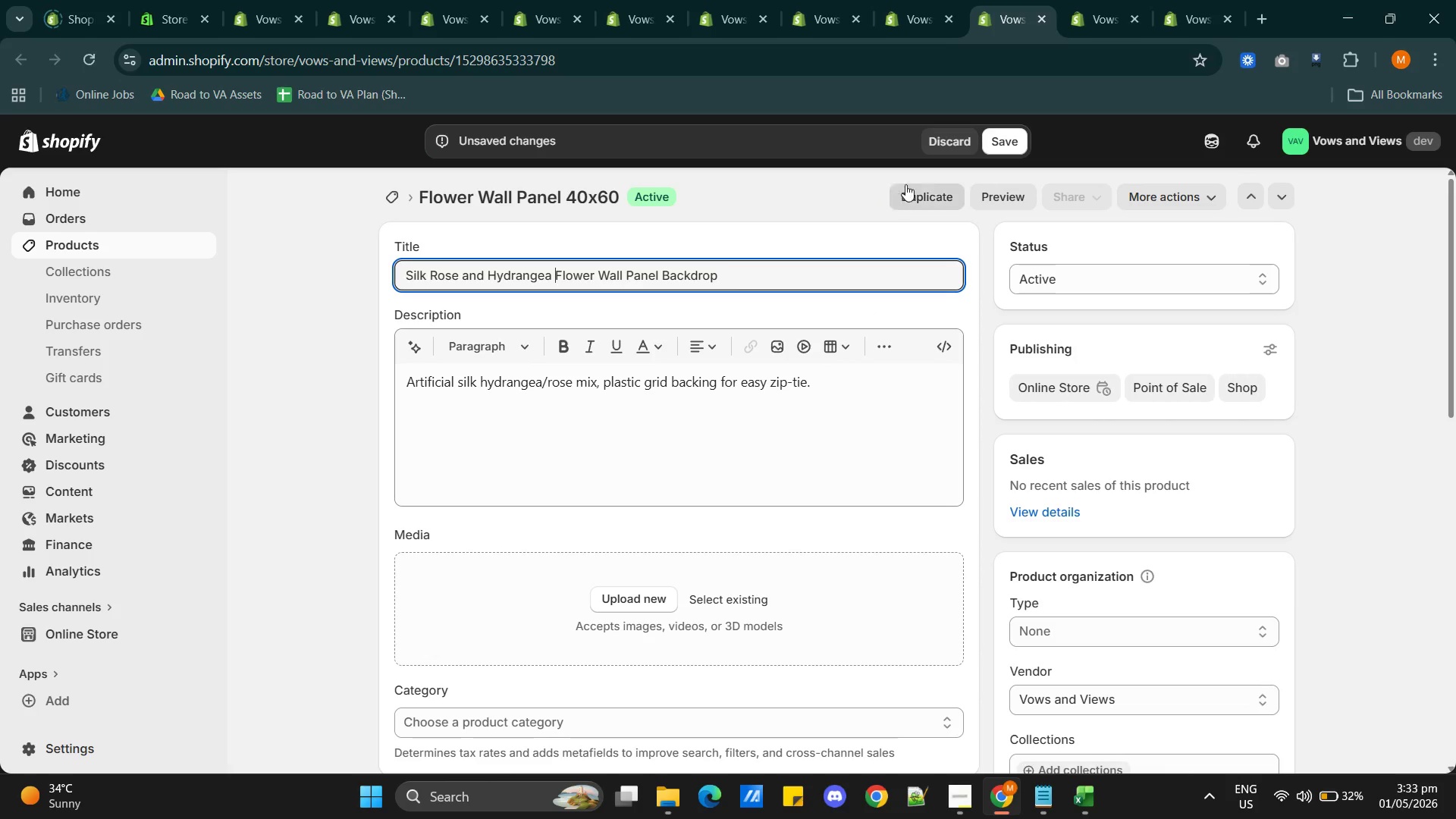 
left_click([1006, 143])
 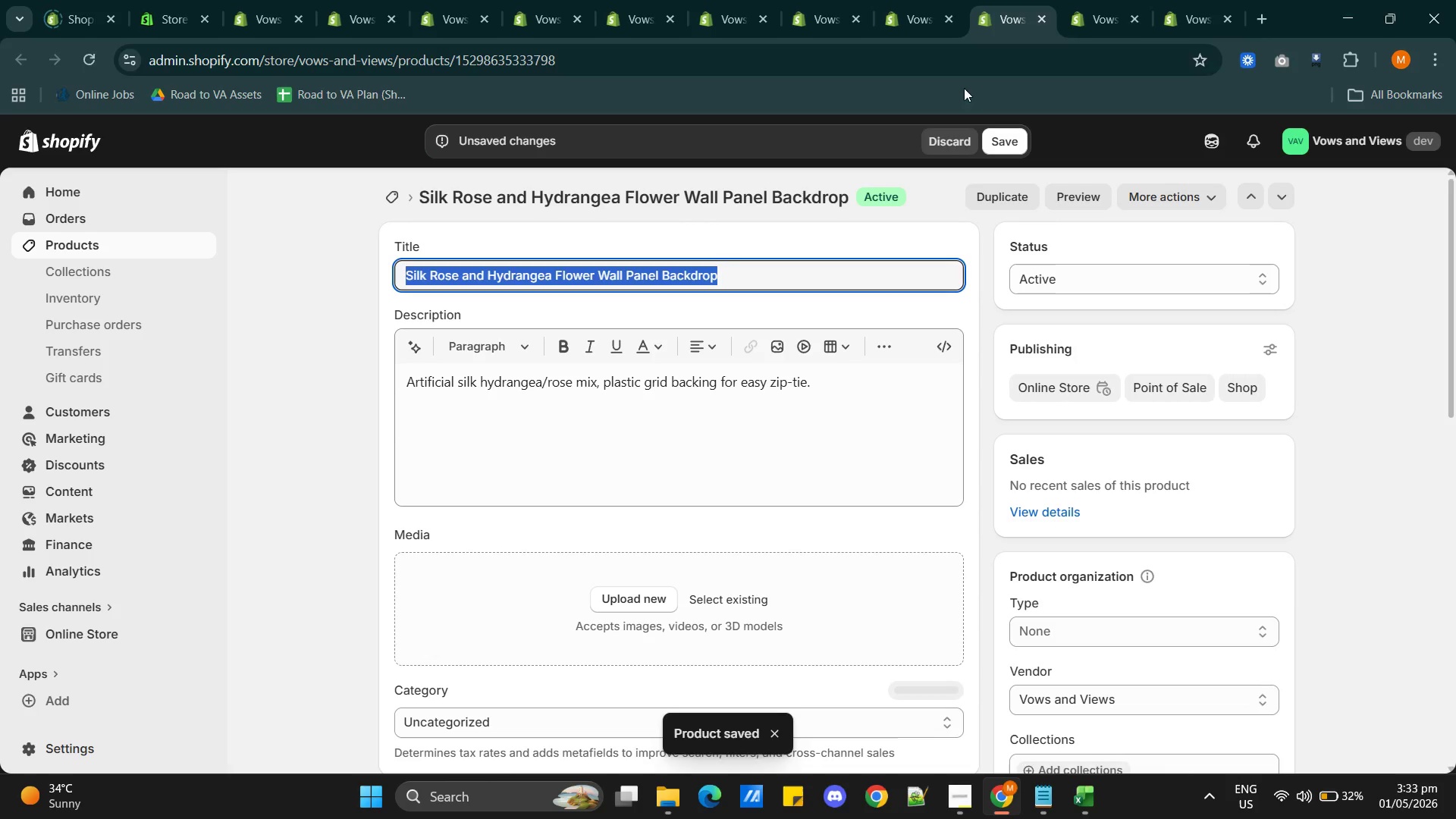 
wait(7.44)
 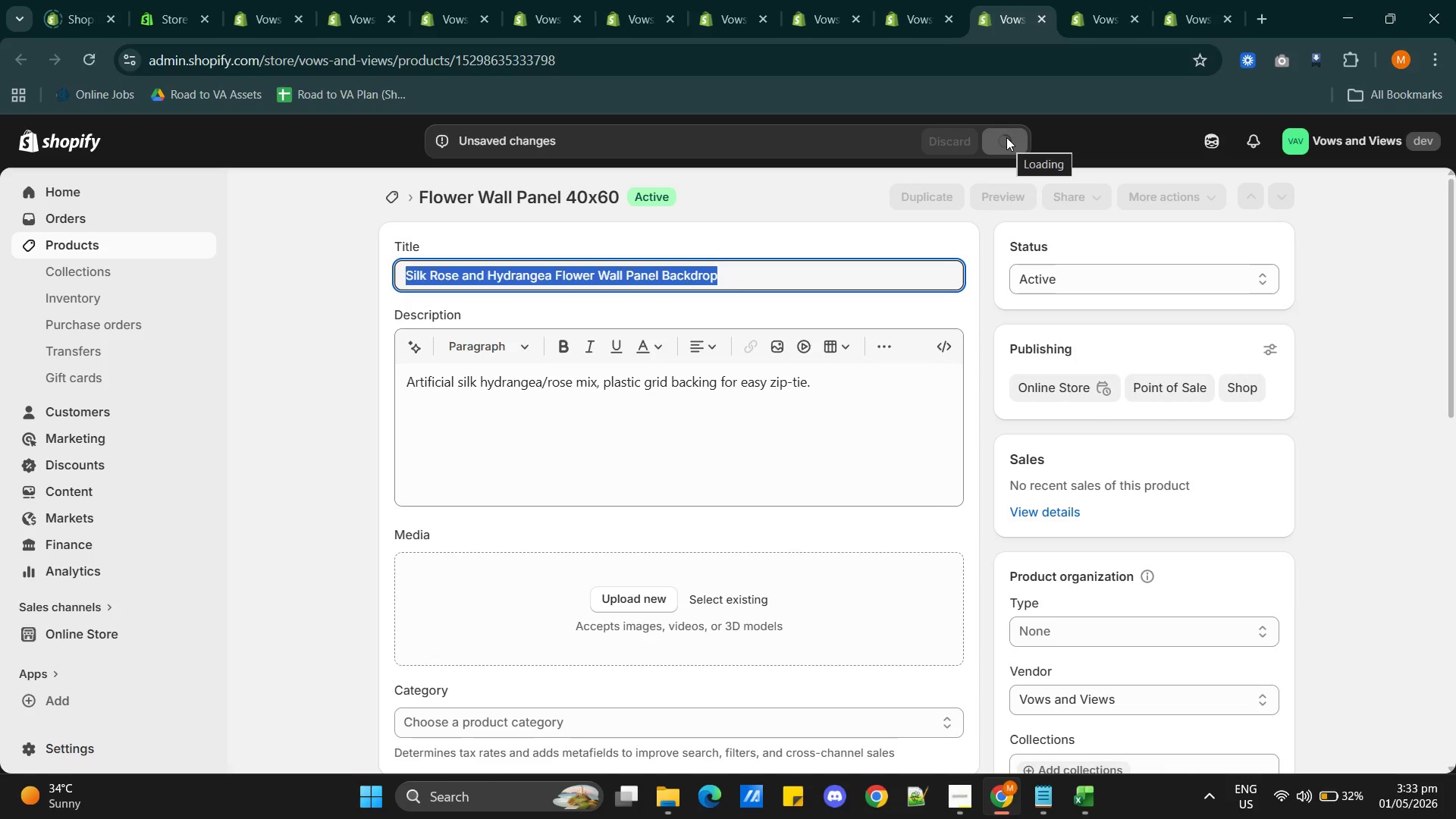 
left_click([1090, 27])
 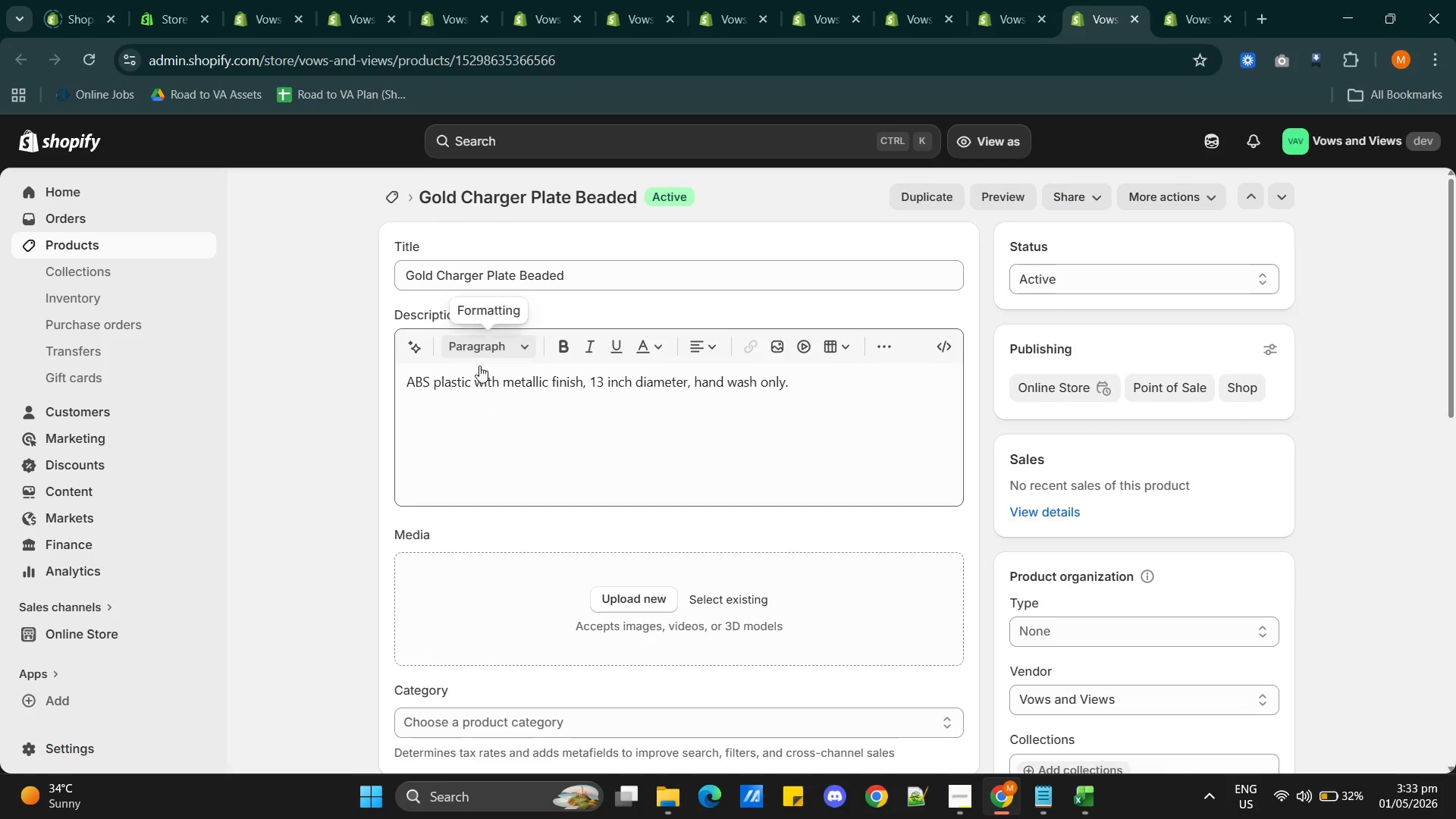 
wait(15.95)
 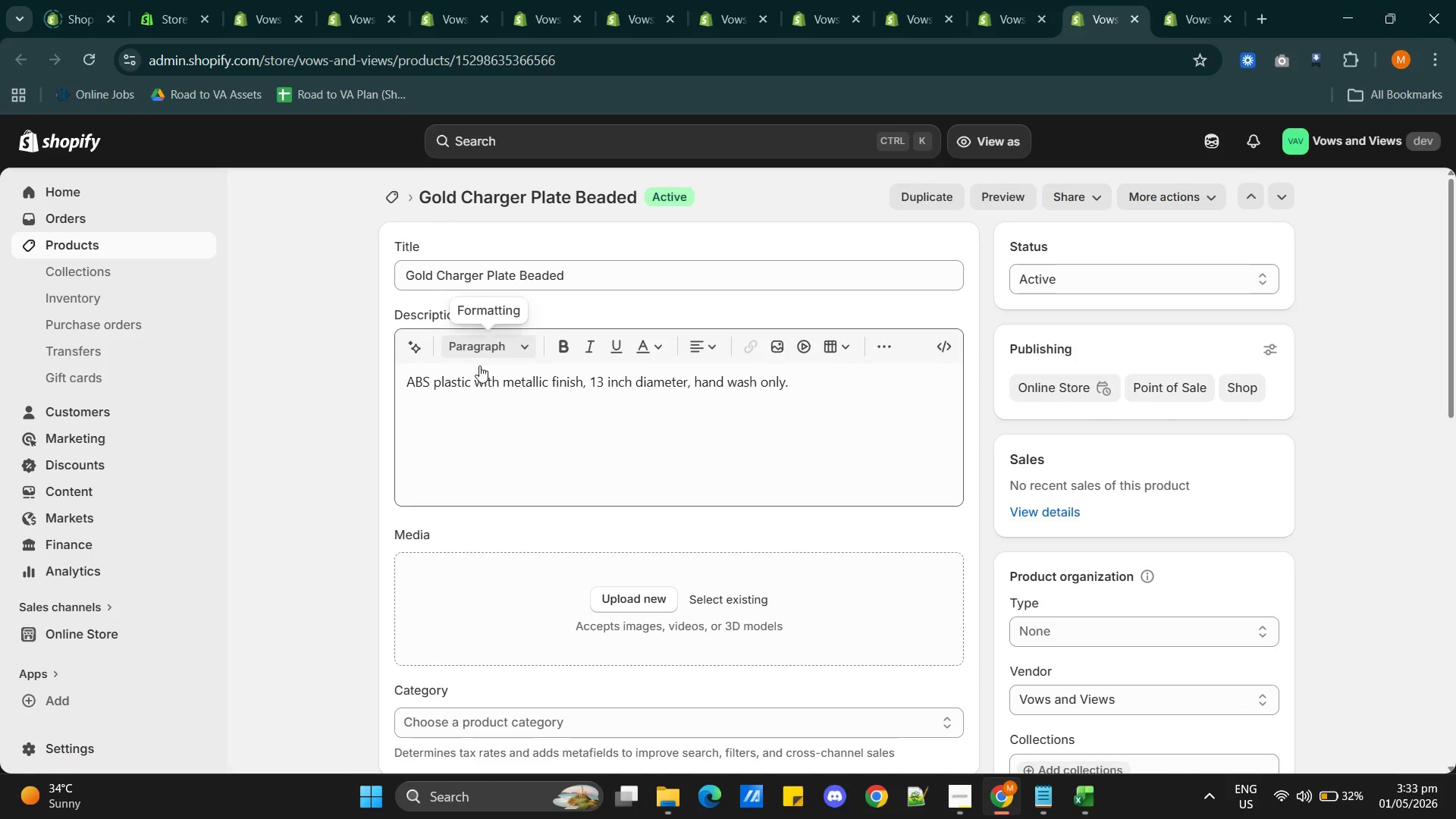 
left_click_drag(start_coordinate=[563, 278], to_coordinate=[520, 275])
 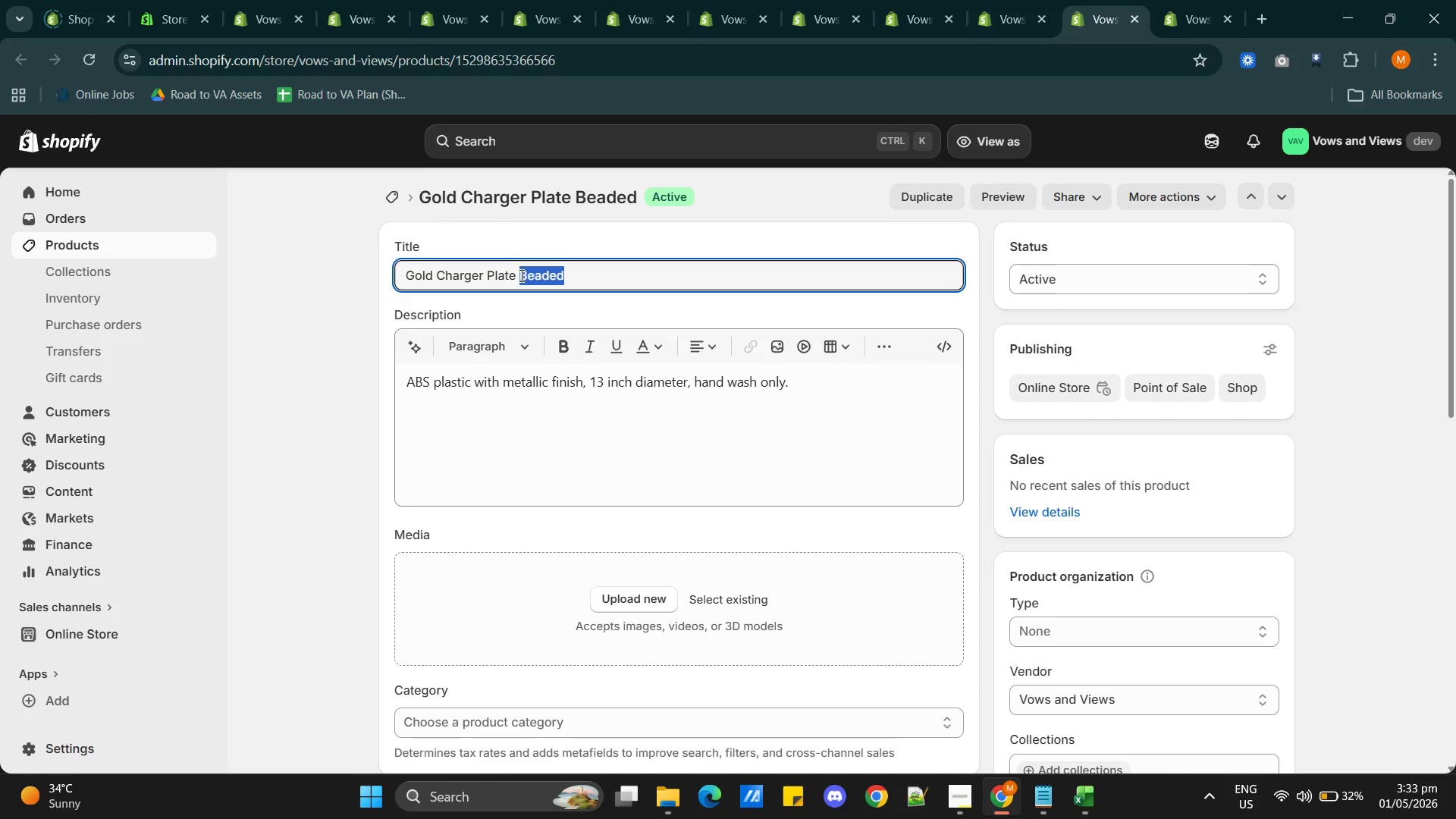 
key(Control+X)
 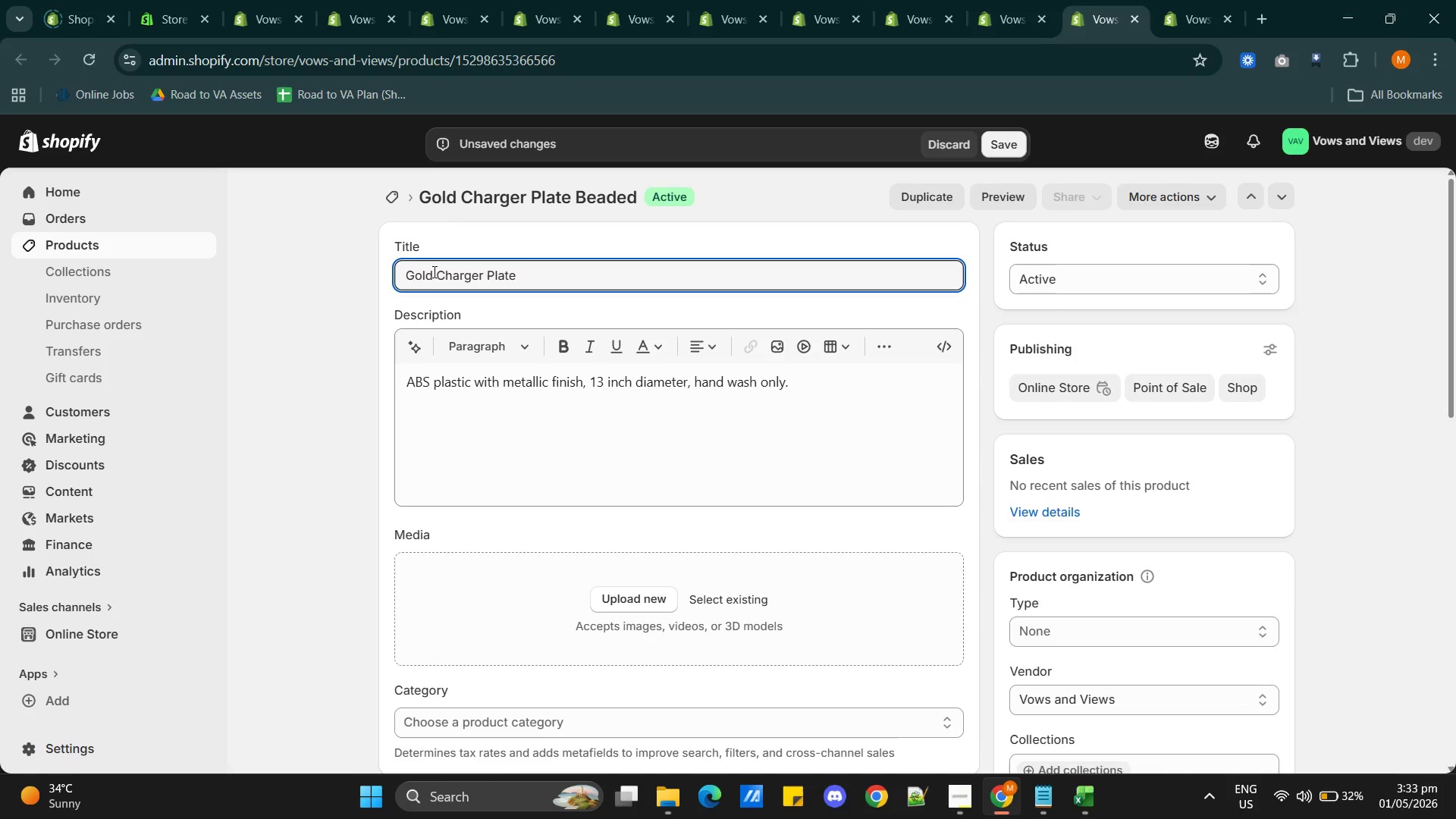 
left_click([435, 271])
 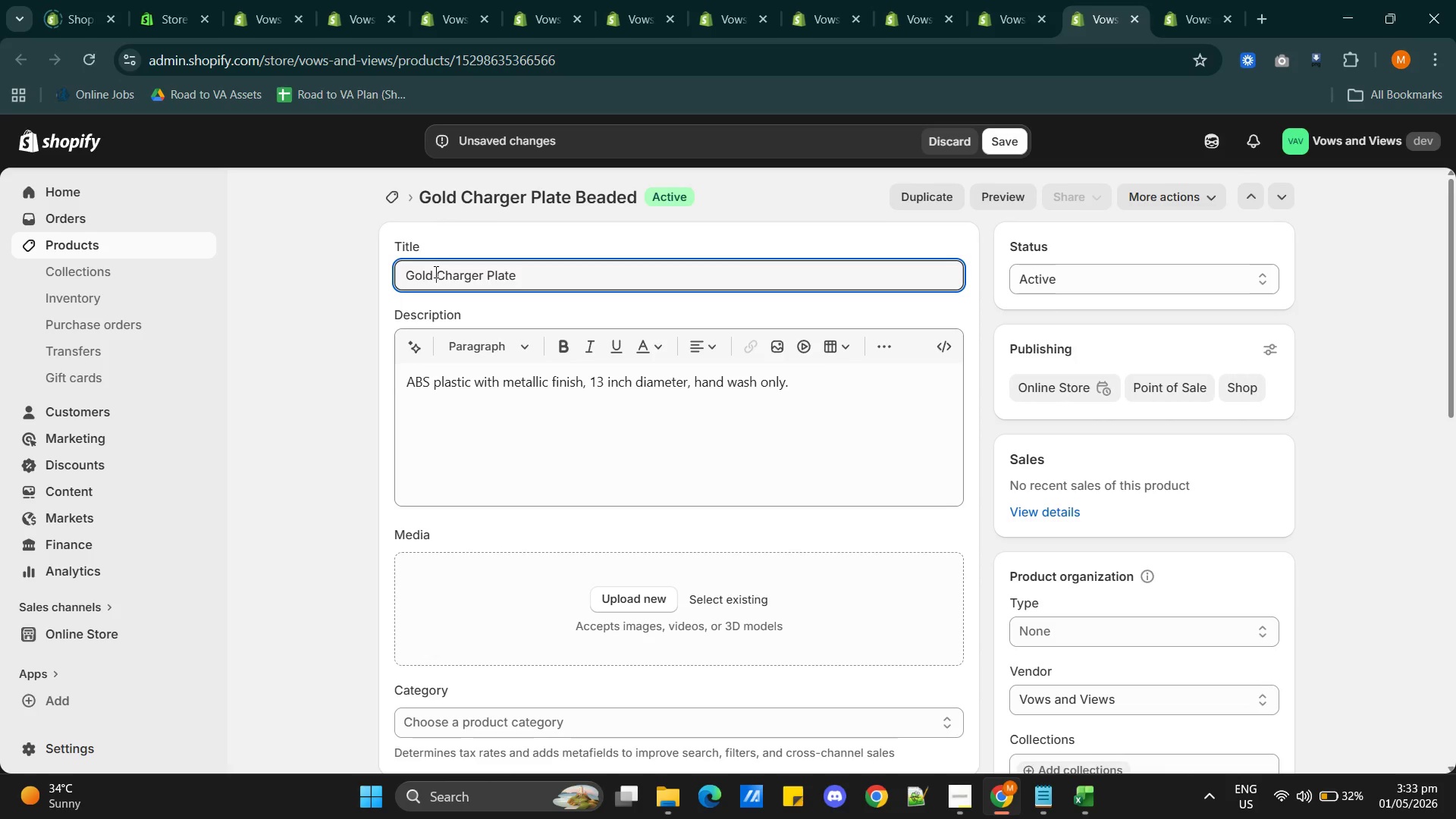 
key(Control+V)
 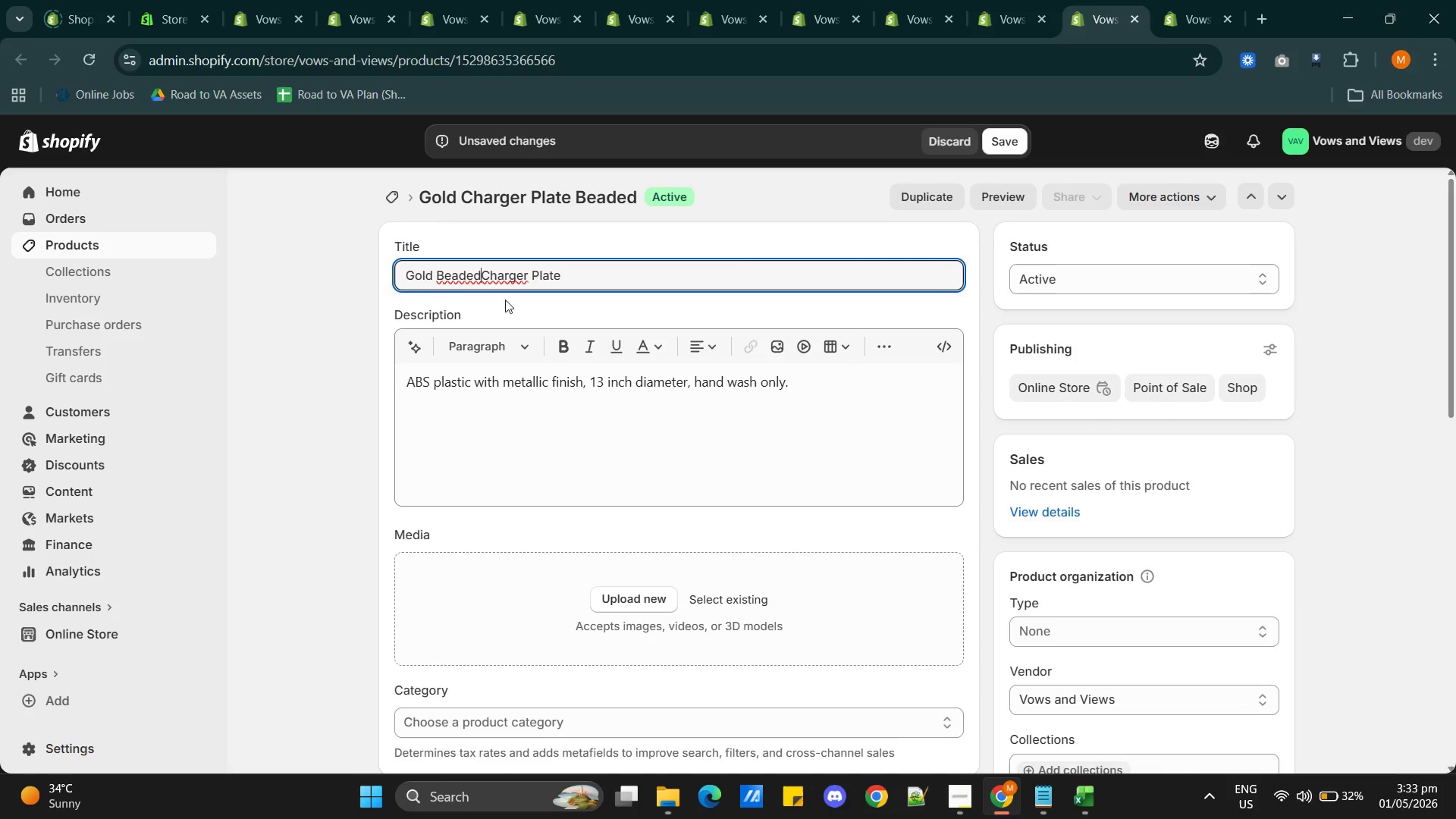 
key(Space)
 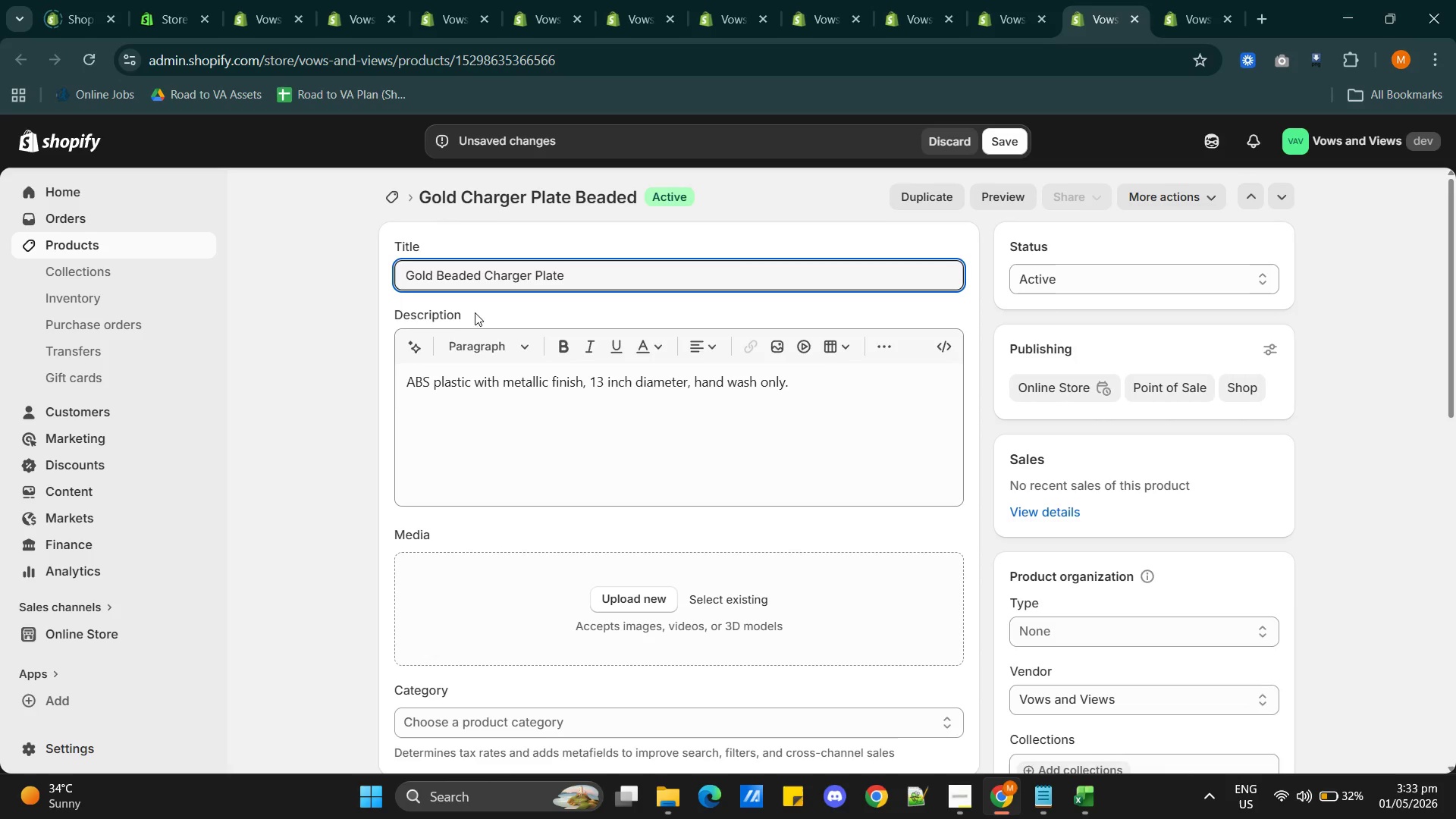 
wait(6.64)
 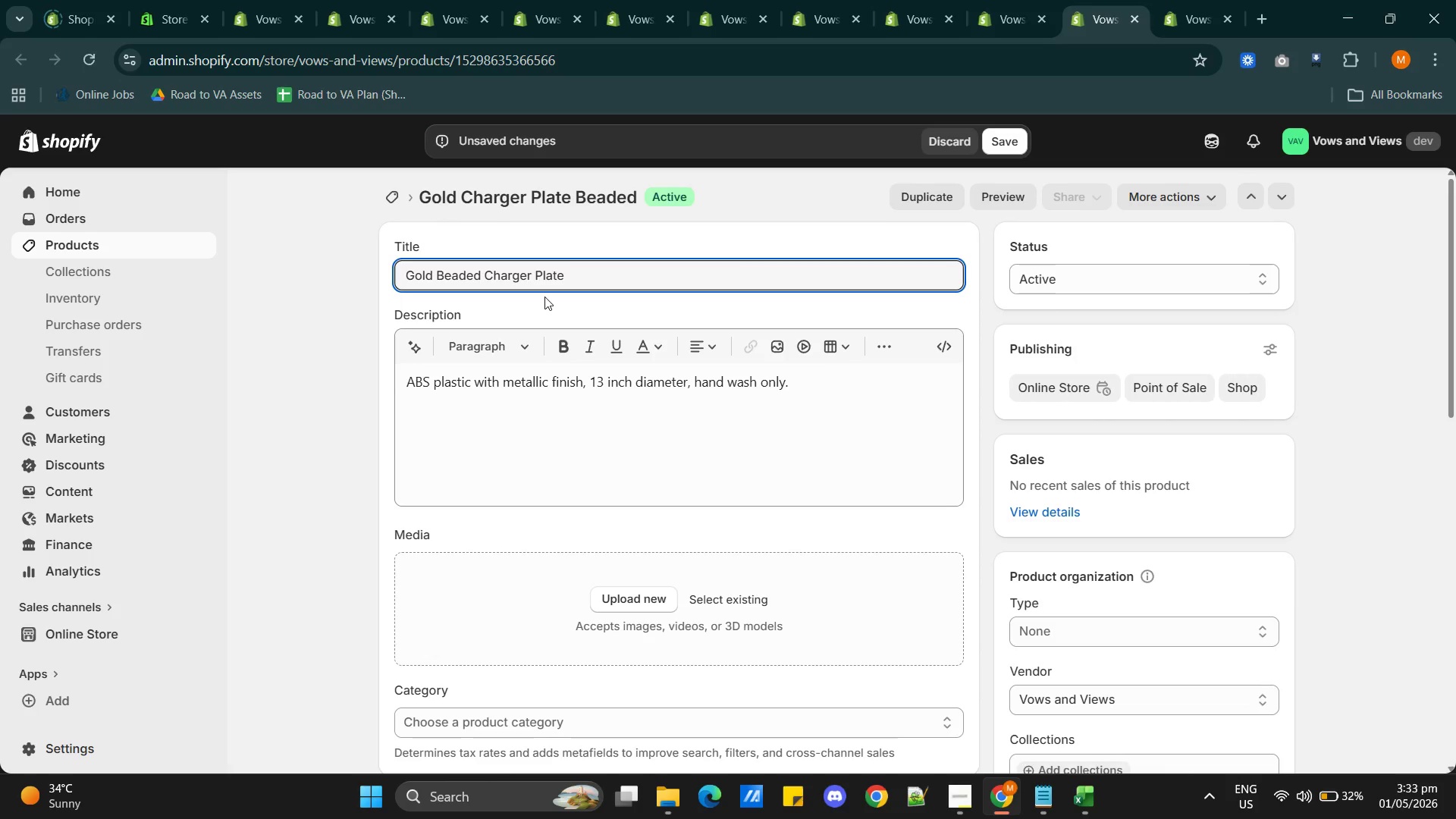 
left_click([1015, 146])
 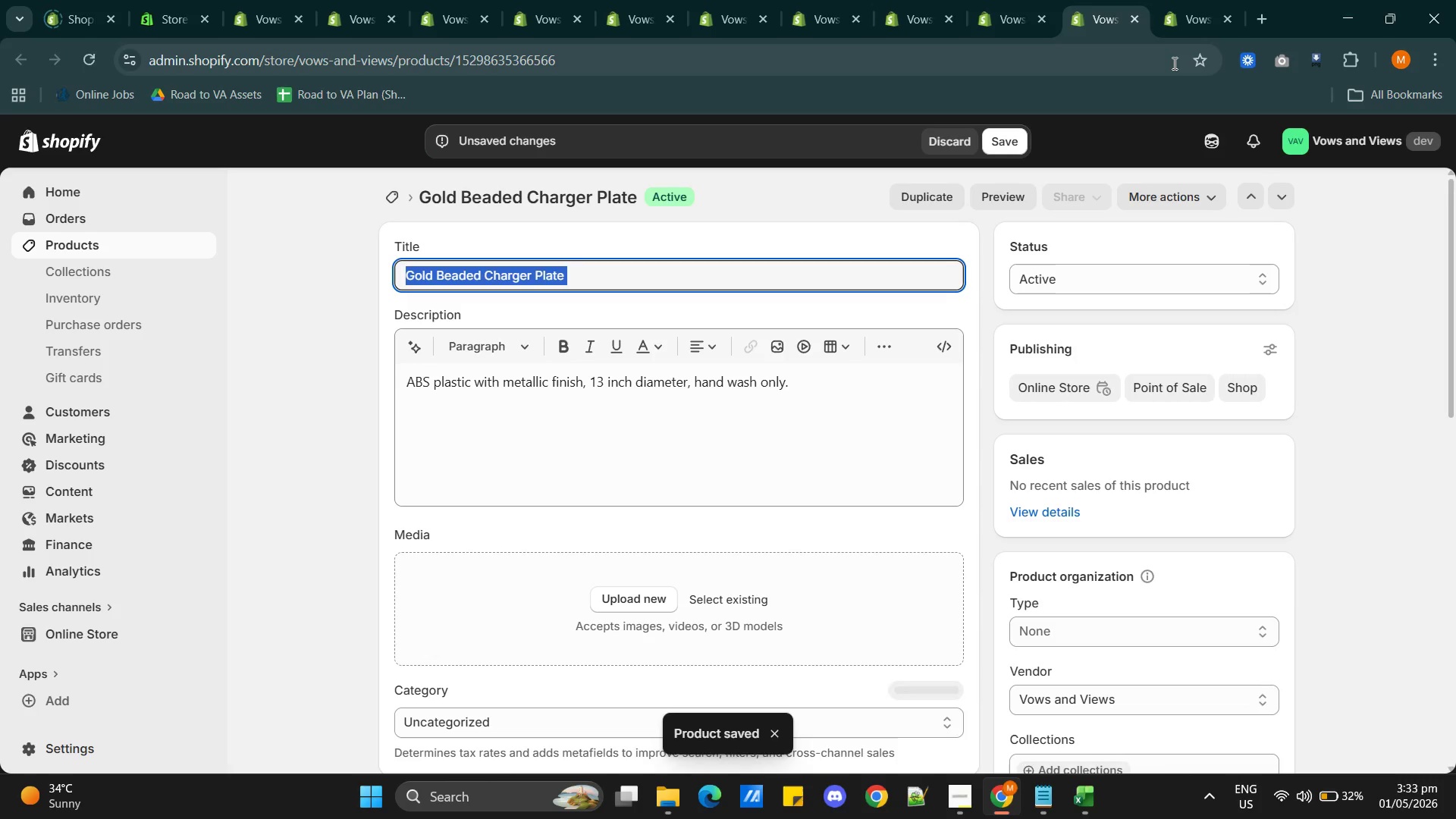 
wait(6.05)
 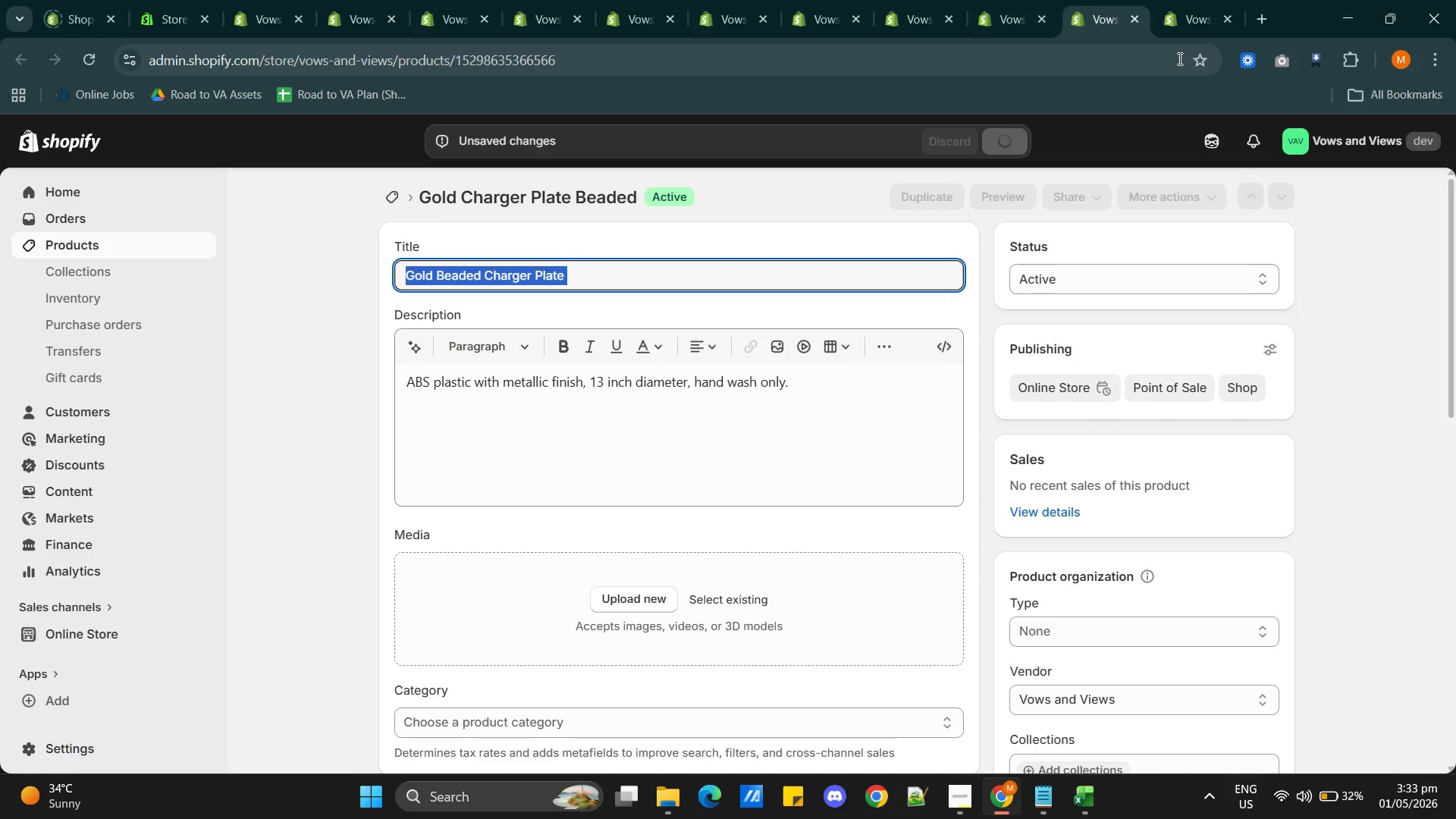 
left_click([1181, 28])
 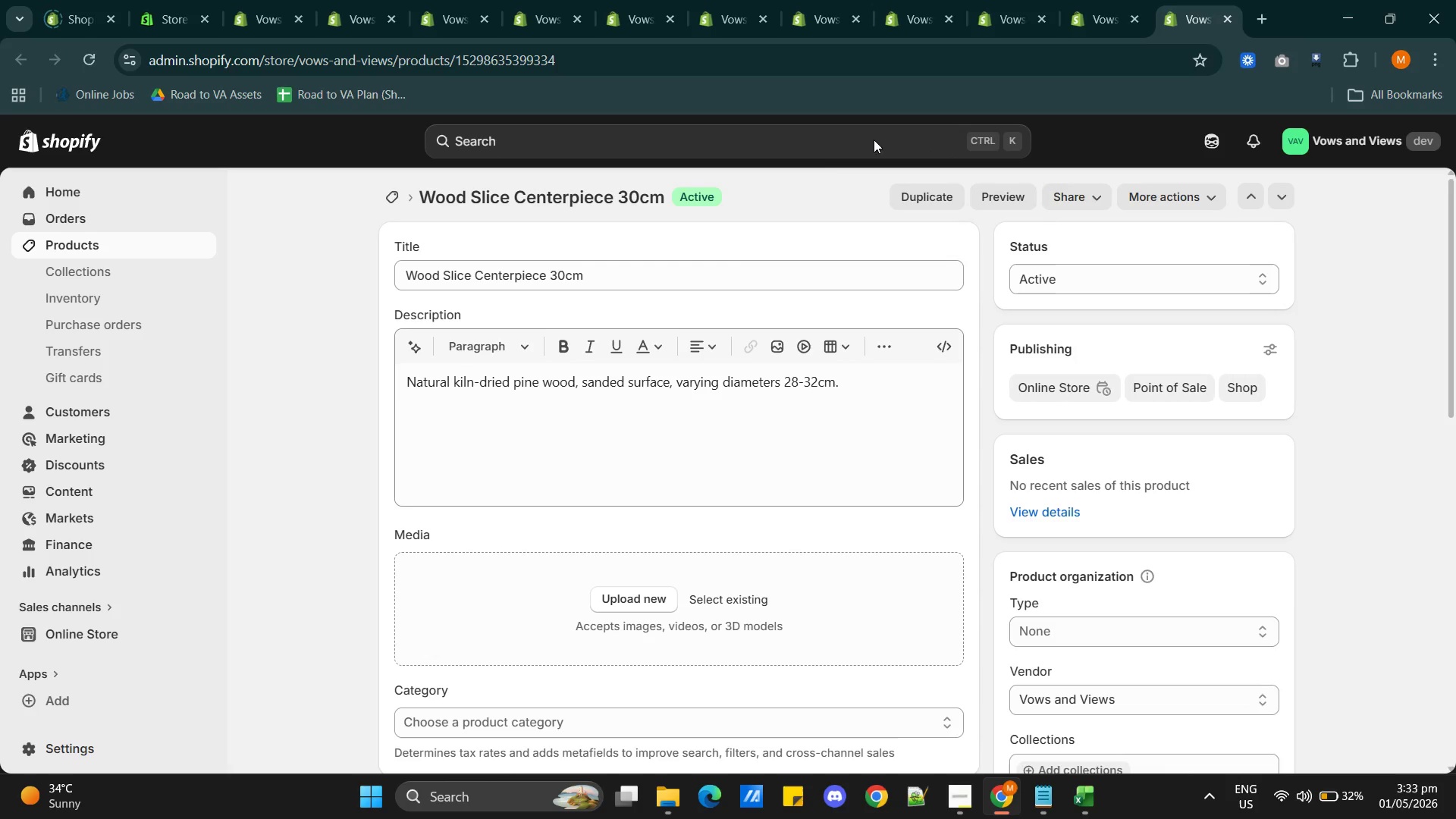 
mouse_move([817, 190])
 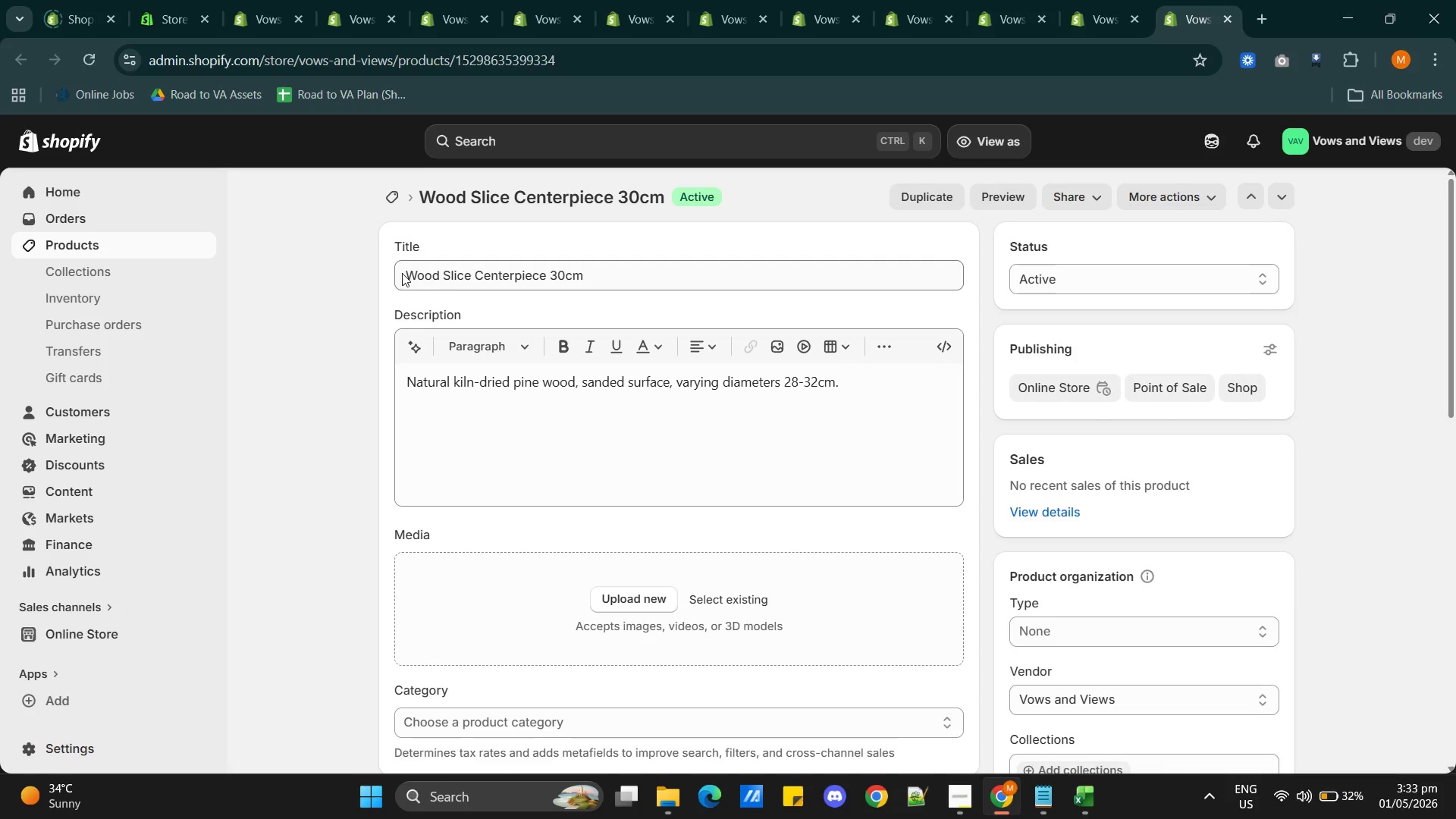 
left_click([410, 274])
 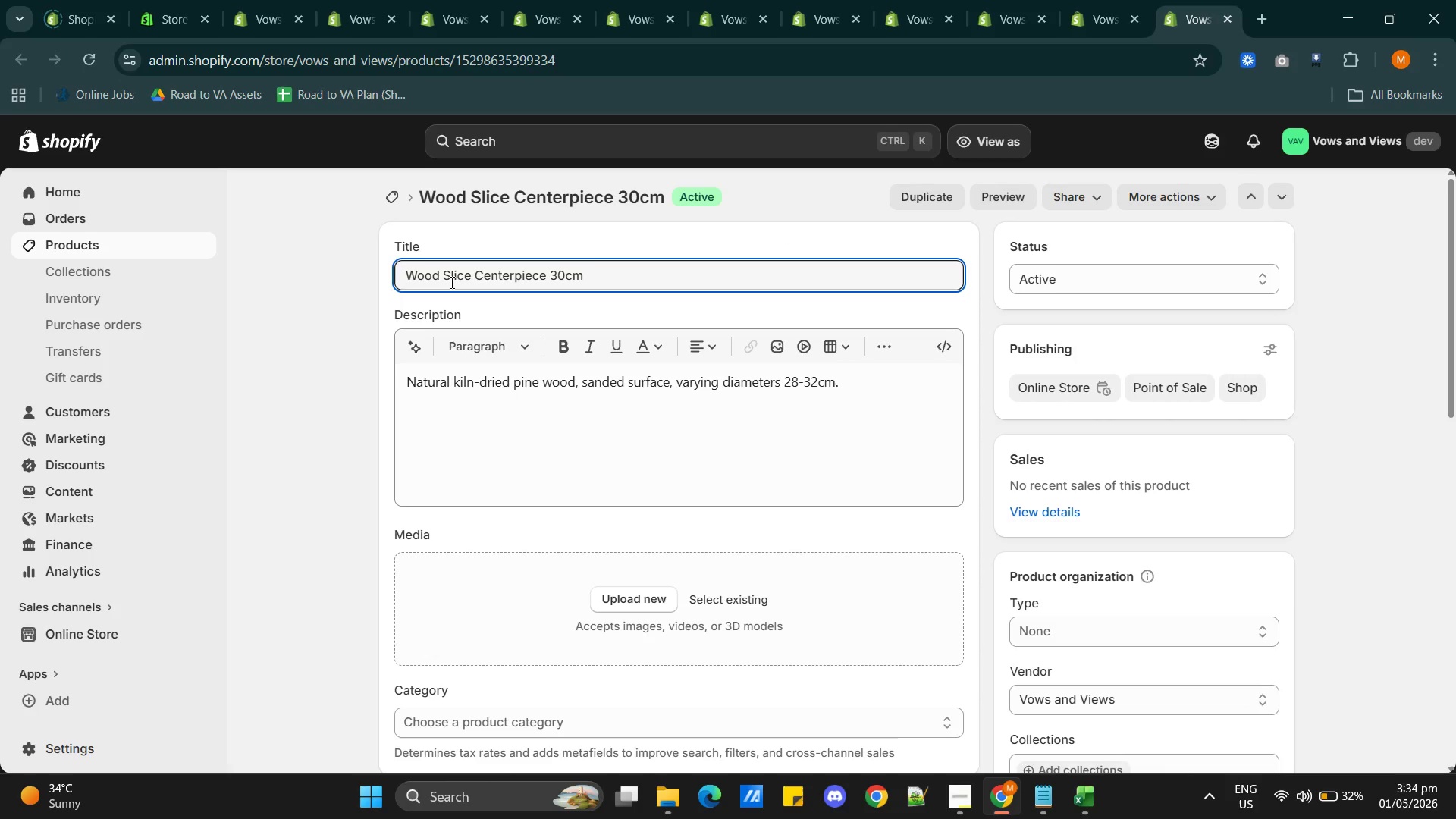 
type(Rustic )
 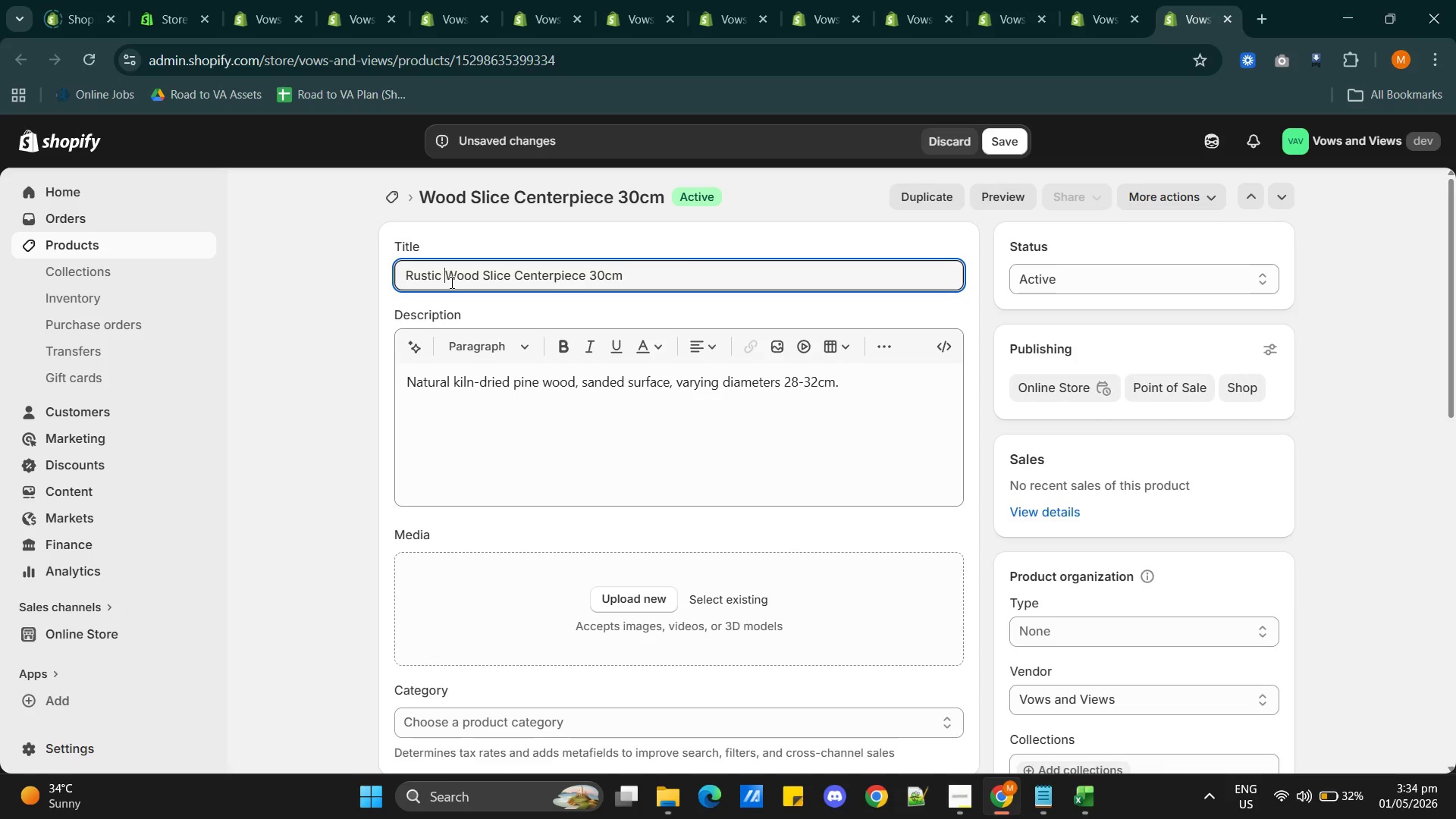 
left_click([693, 263])
 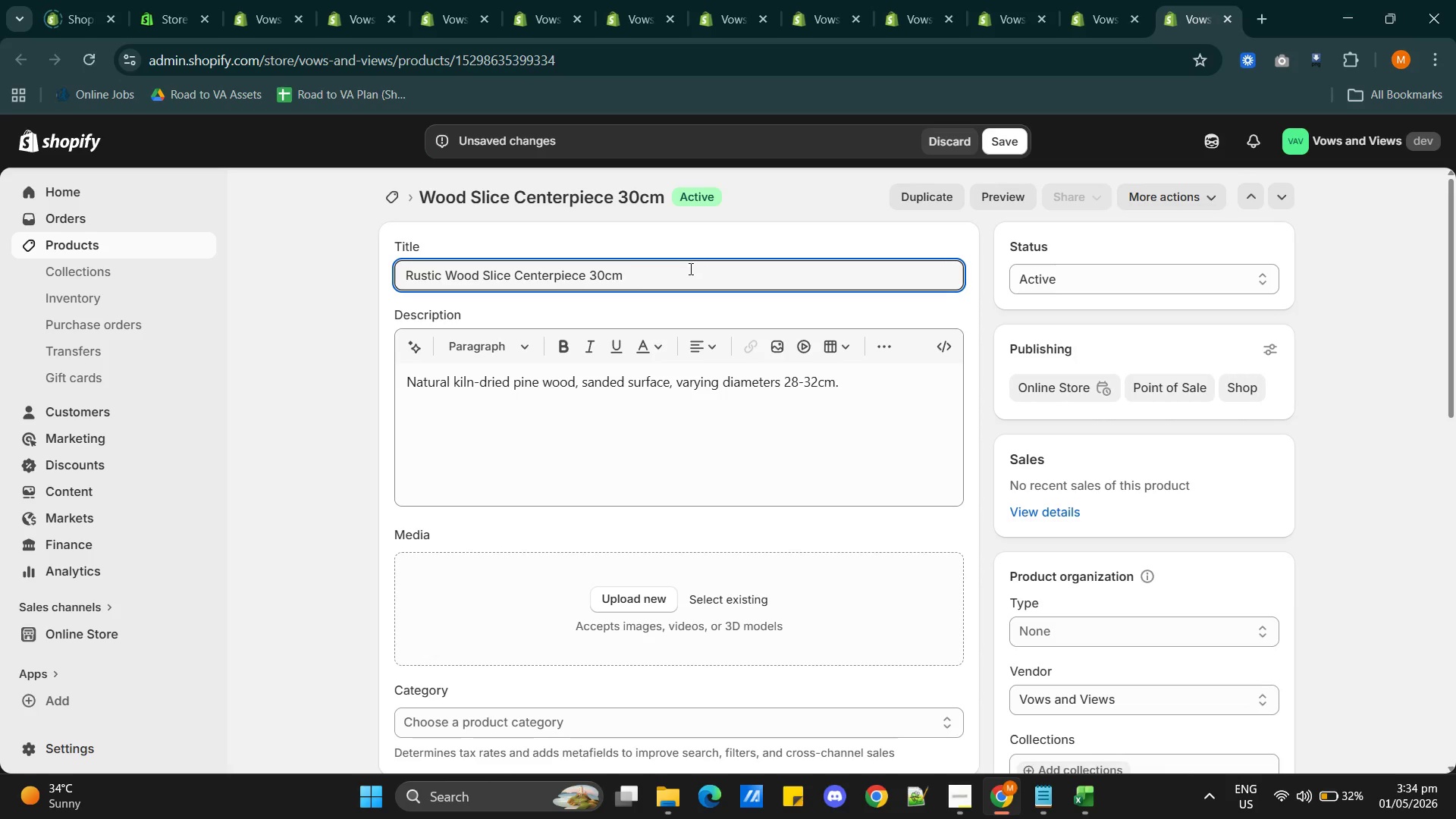 
left_click([689, 268])
 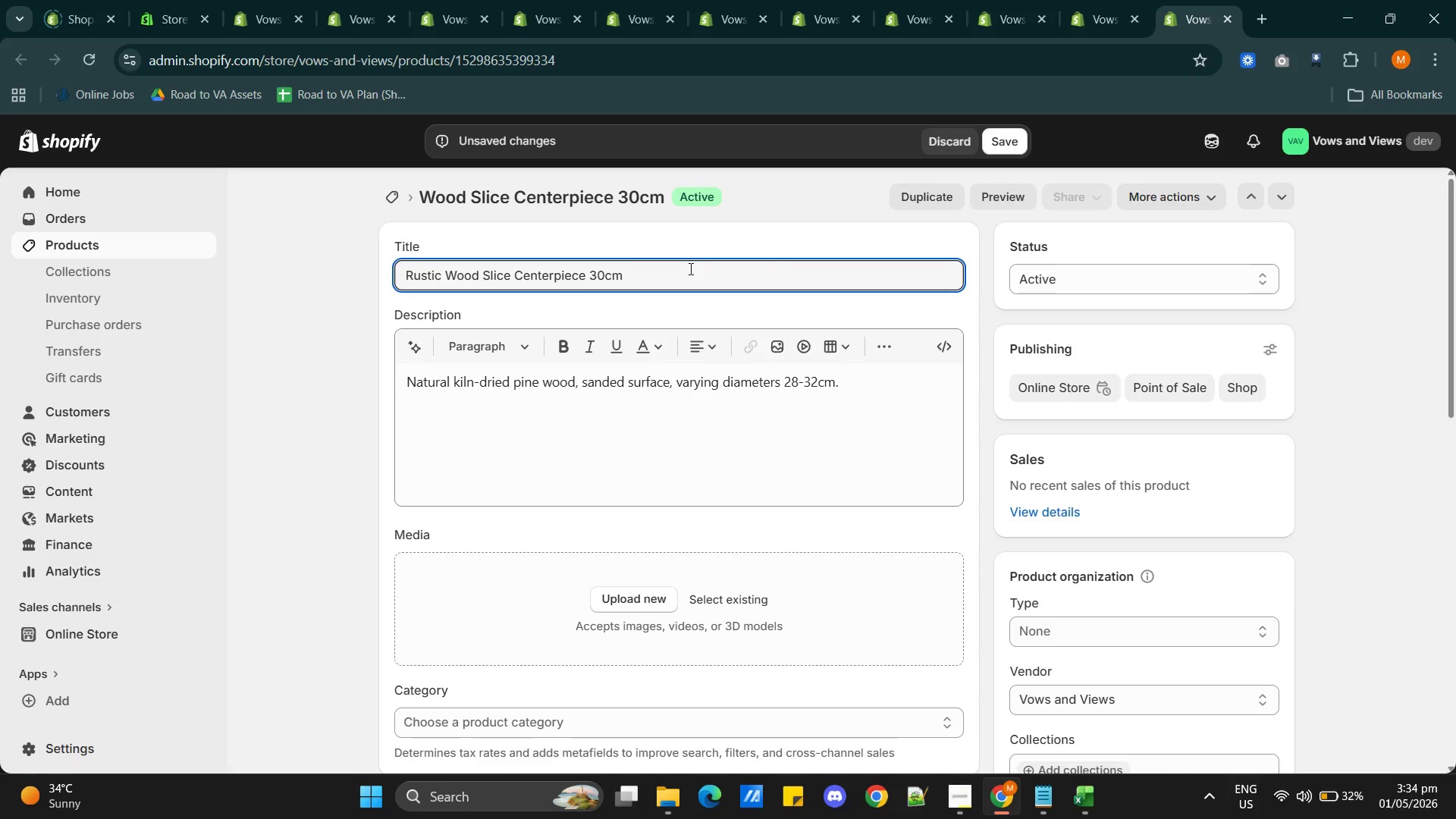 
key(Backspace)
 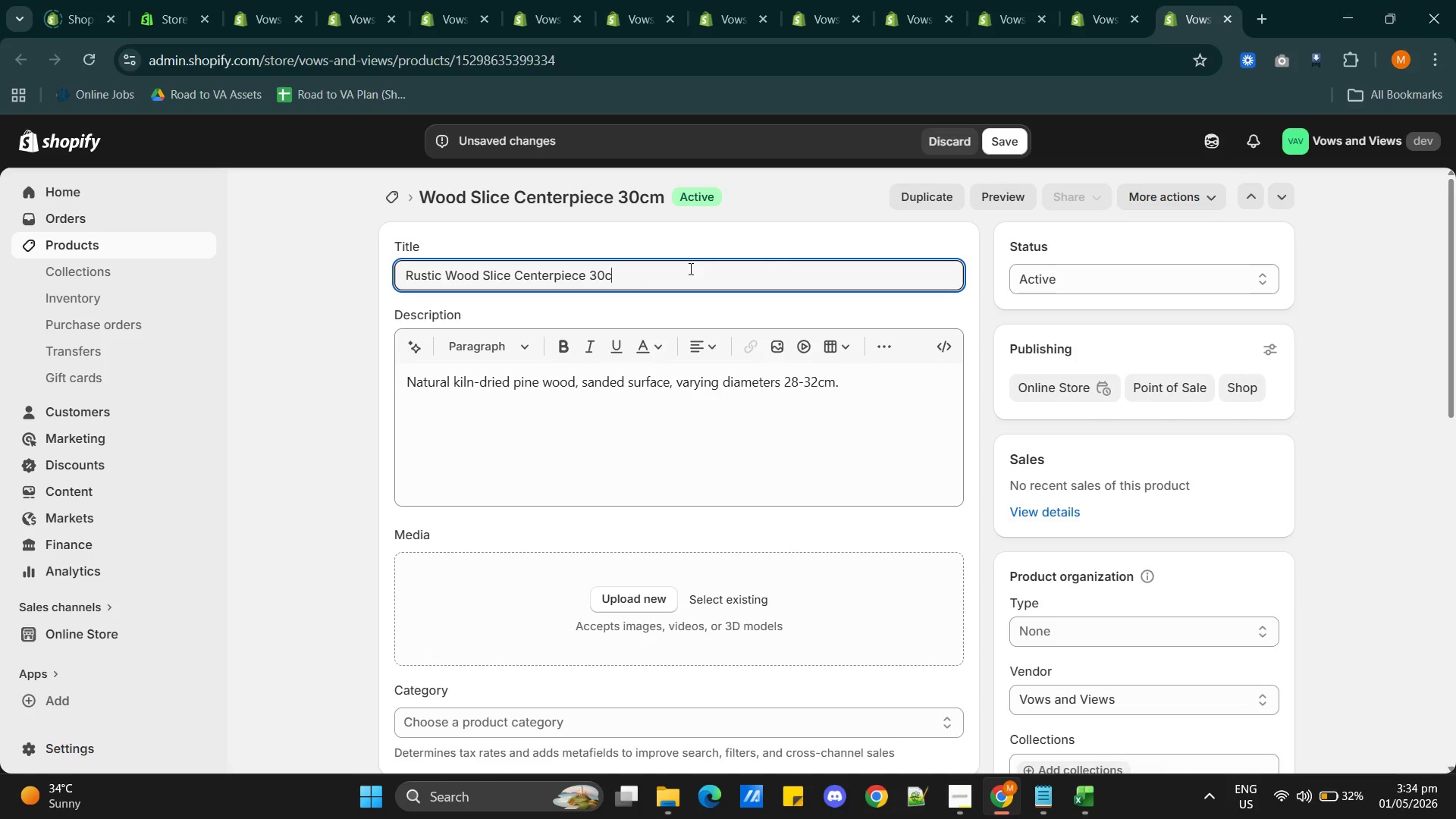 
key(Backspace)
 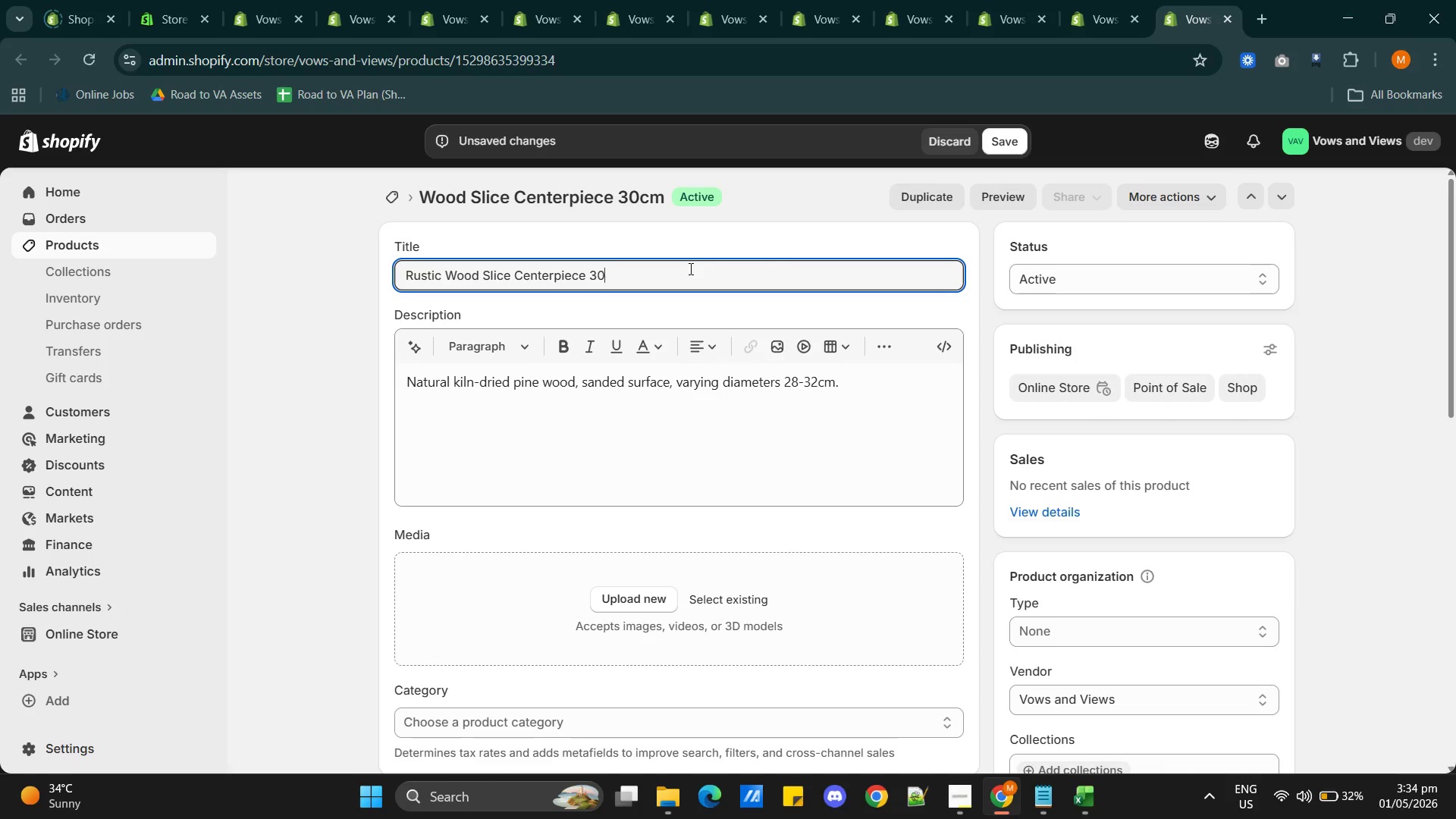 
key(Backspace)
 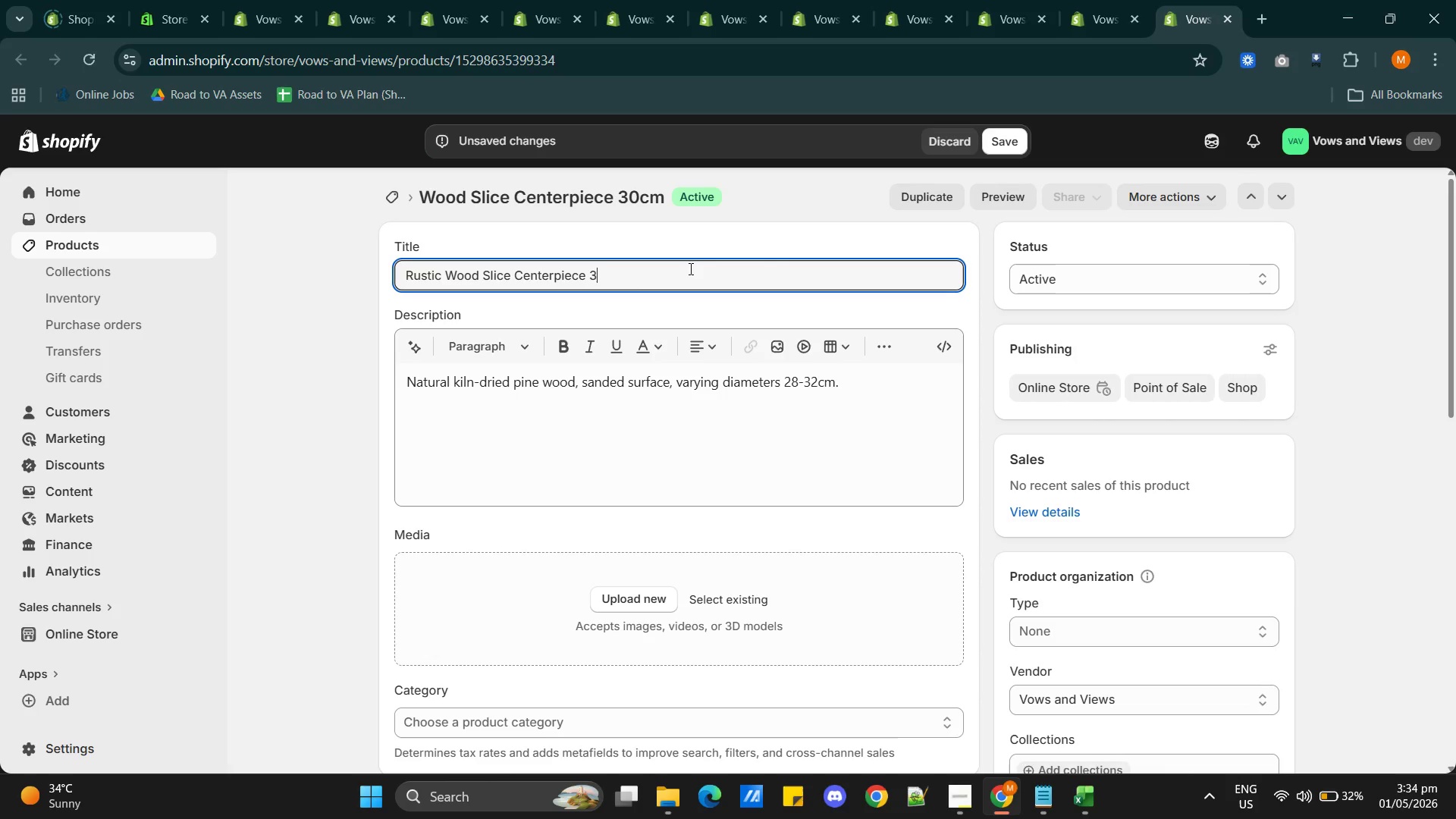 
key(Backspace)
 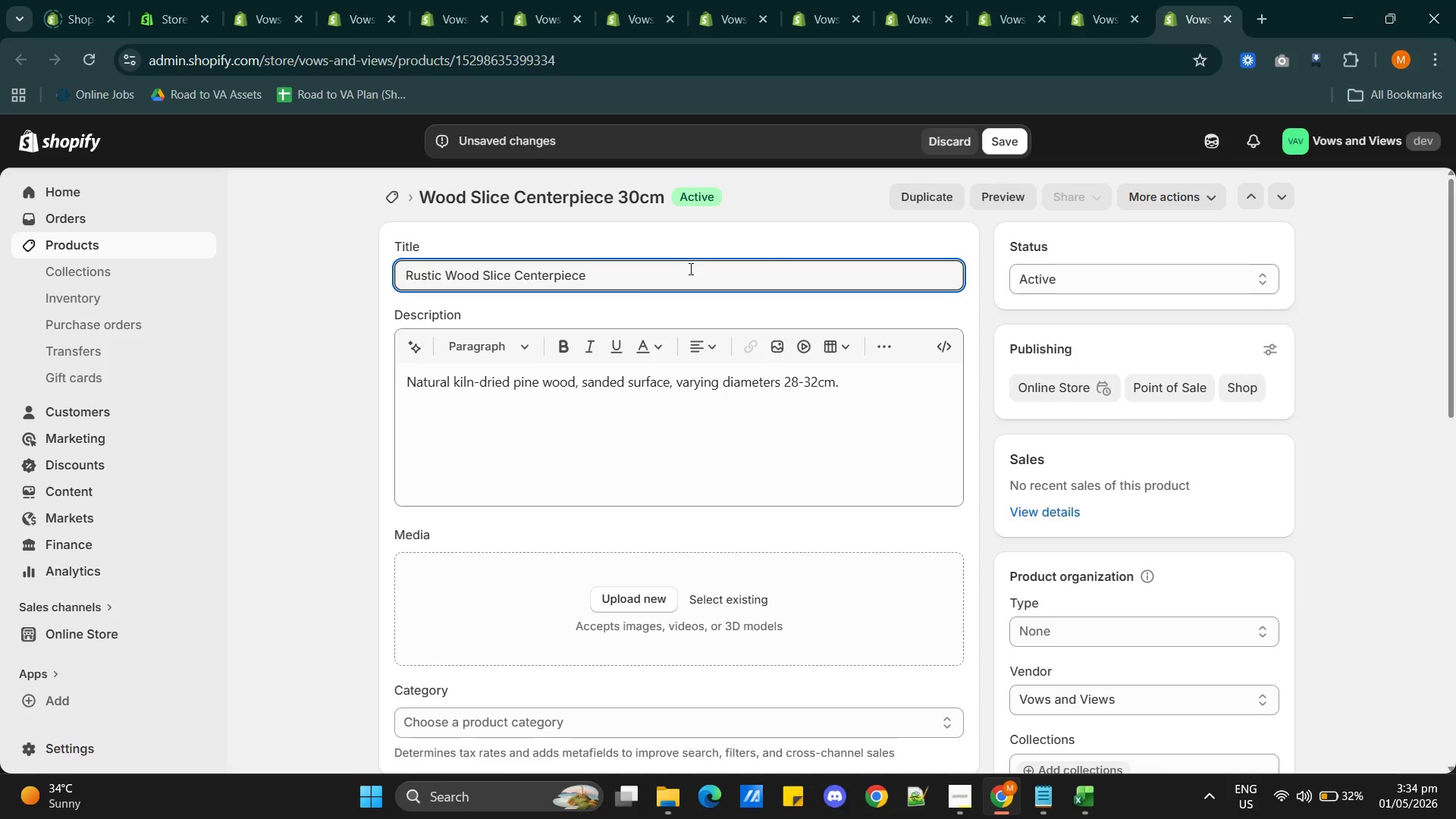 
key(Backspace)
 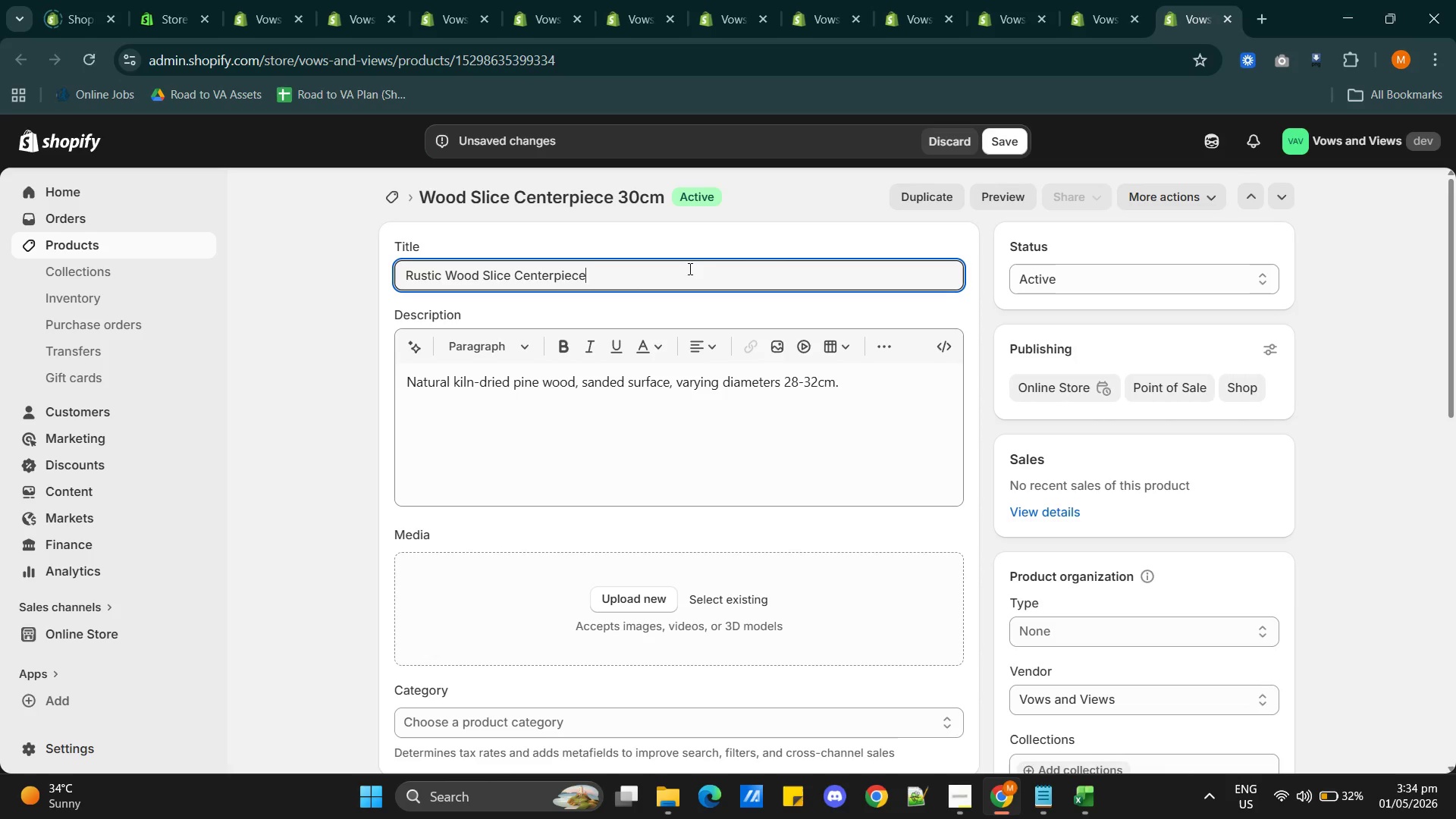 
wait(7.72)
 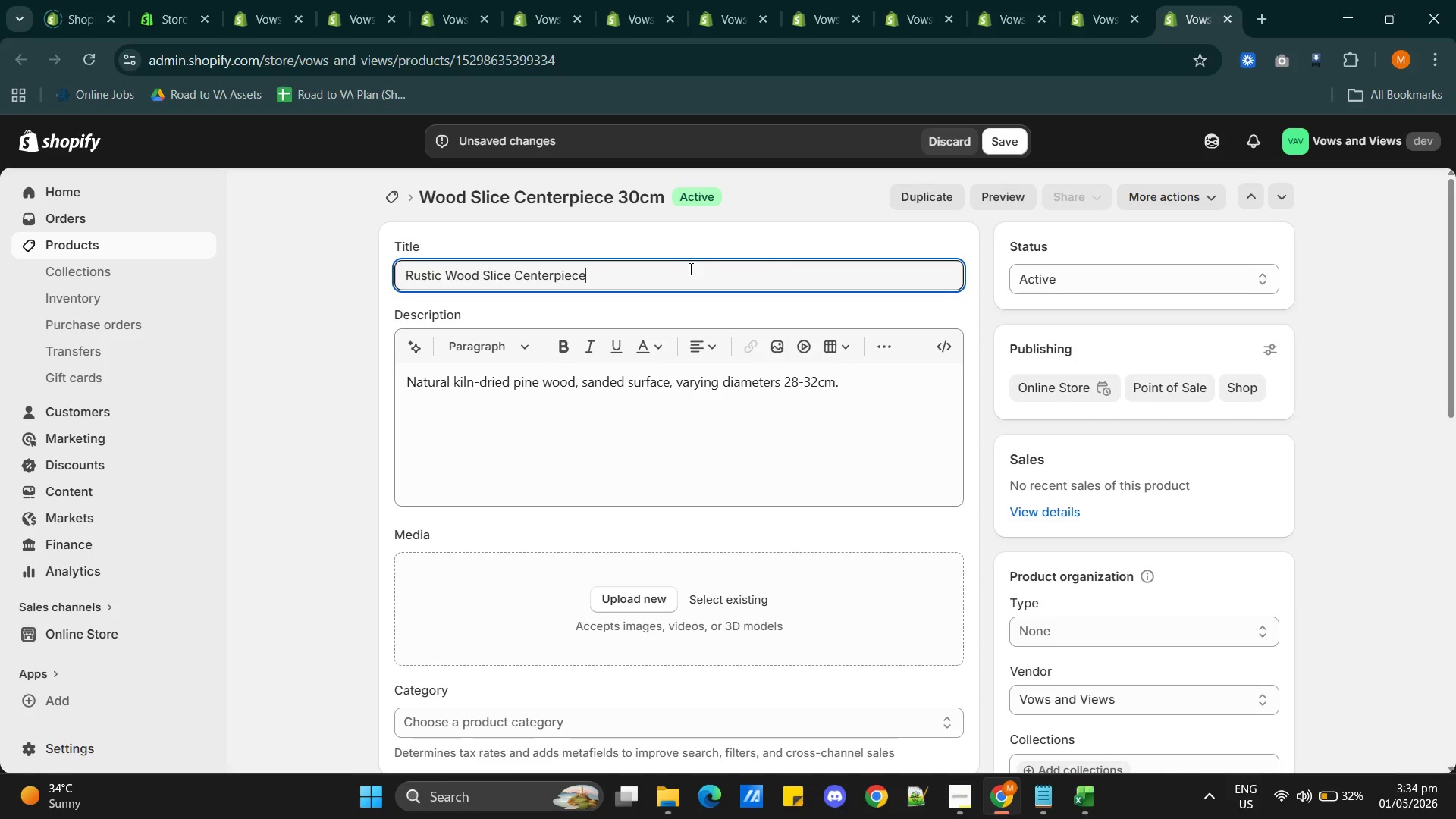 
type( Table Decor)
 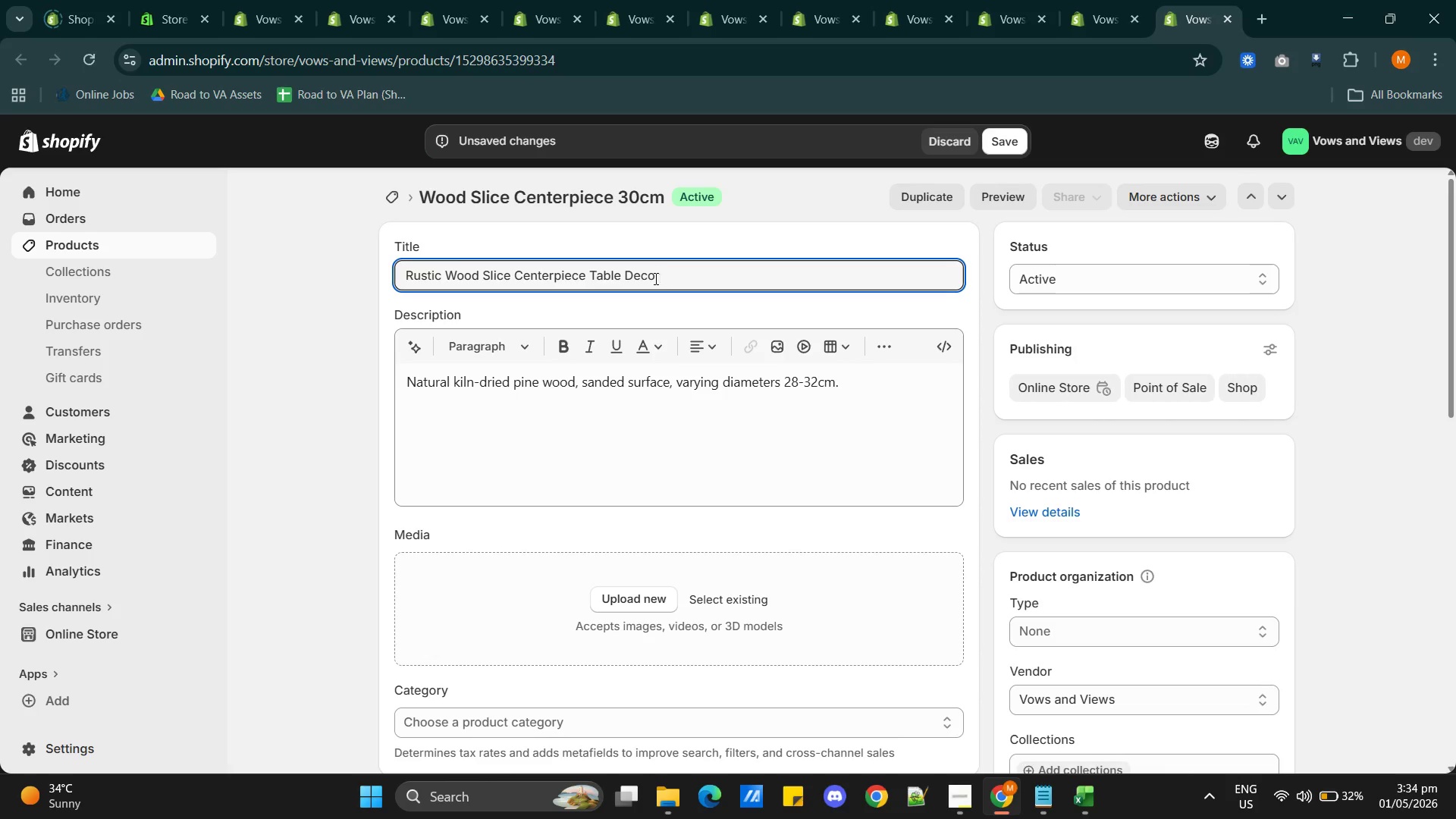 
left_click([996, 147])
 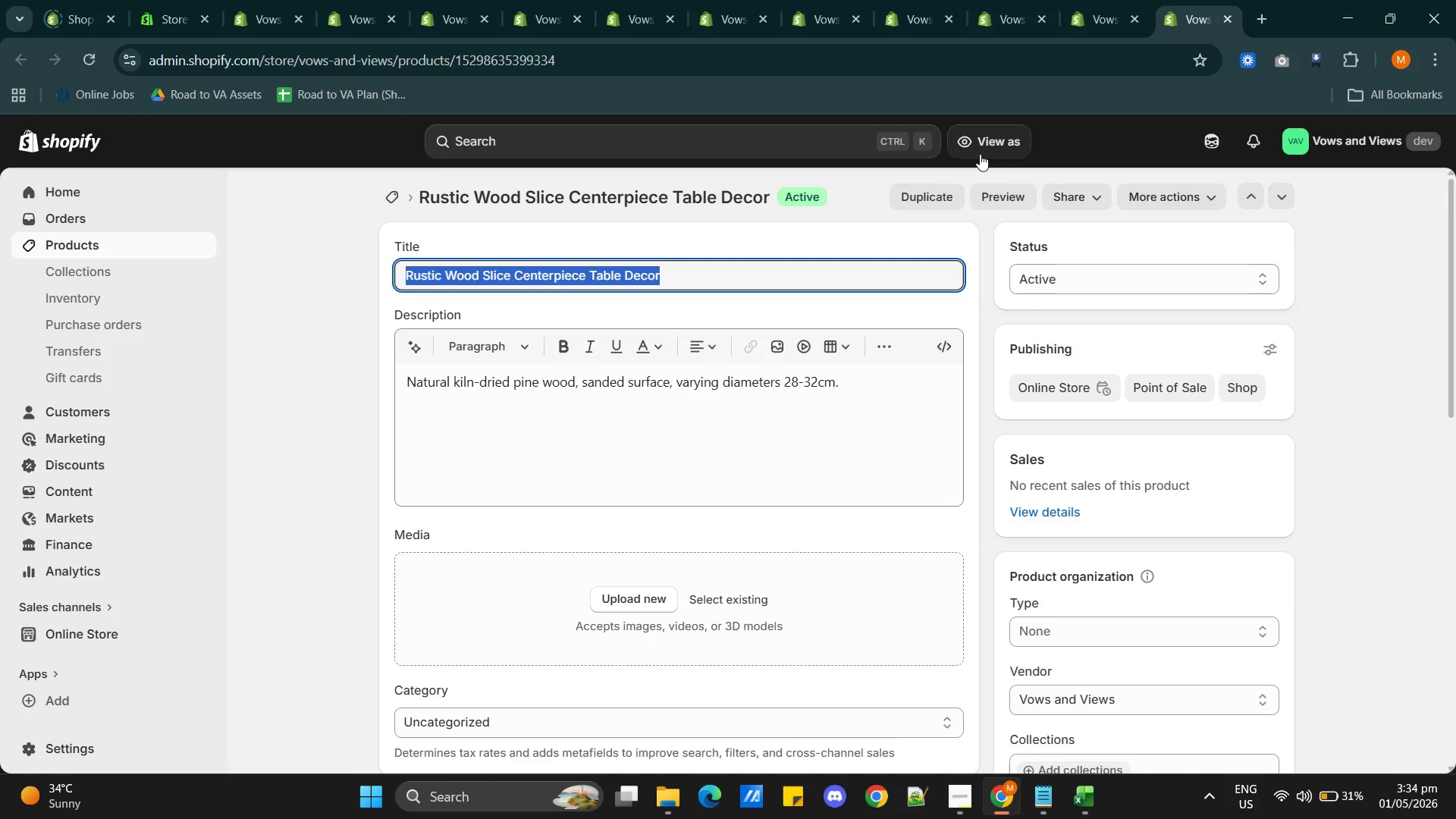 
wait(36.52)
 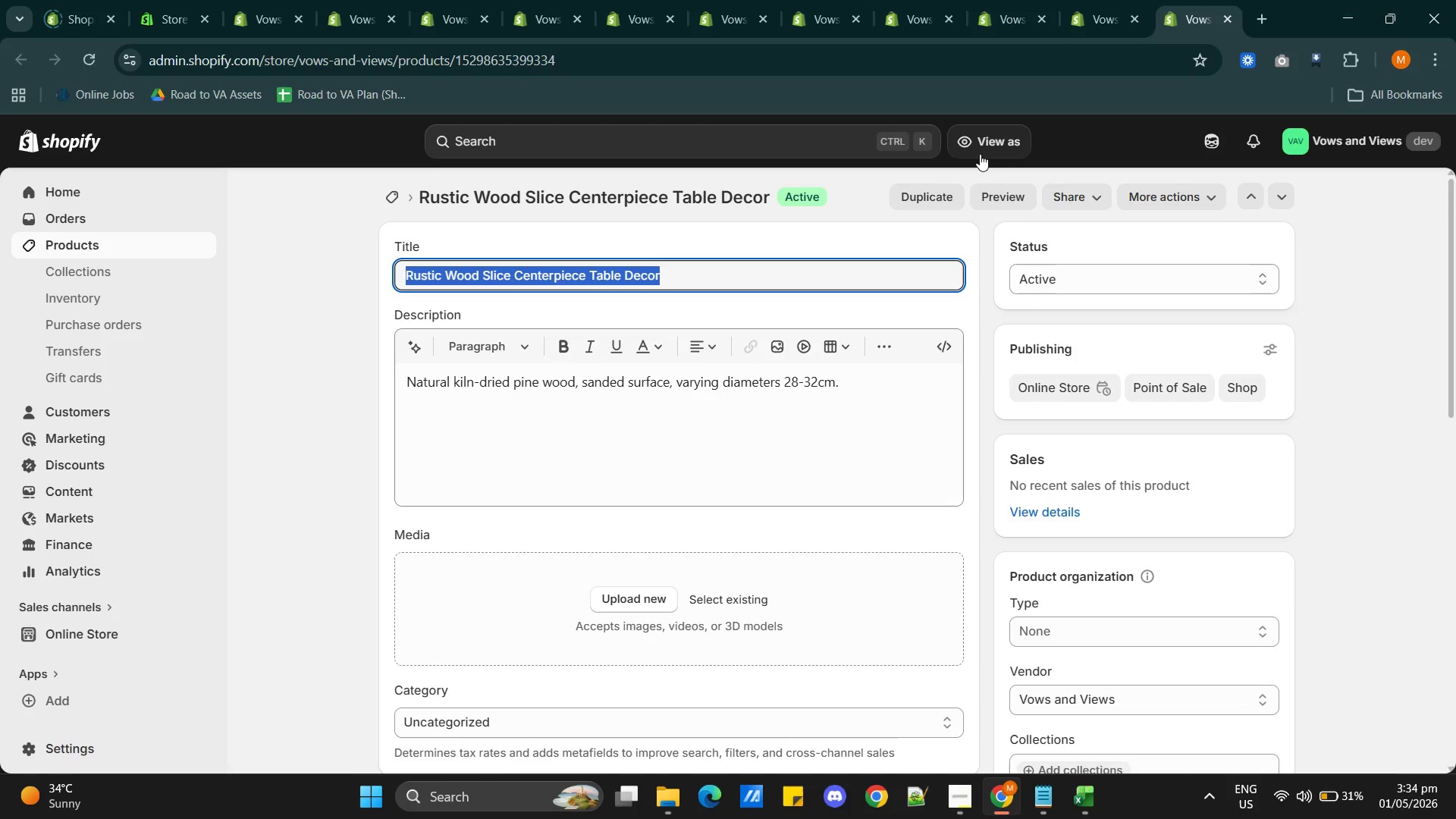 
left_click([971, 794])